 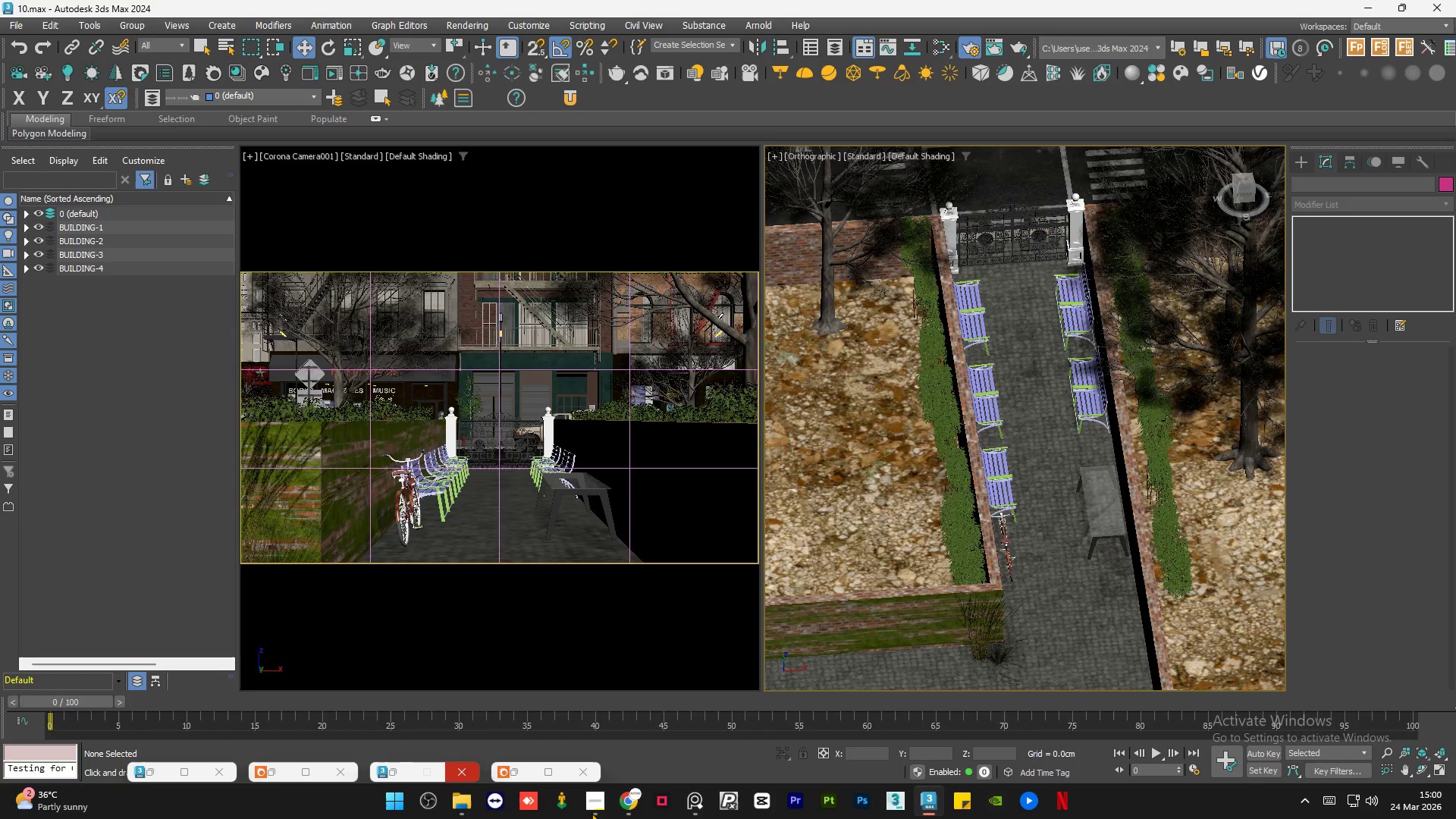 
scroll: coordinate [992, 457], scroll_direction: down, amount: 1.0
 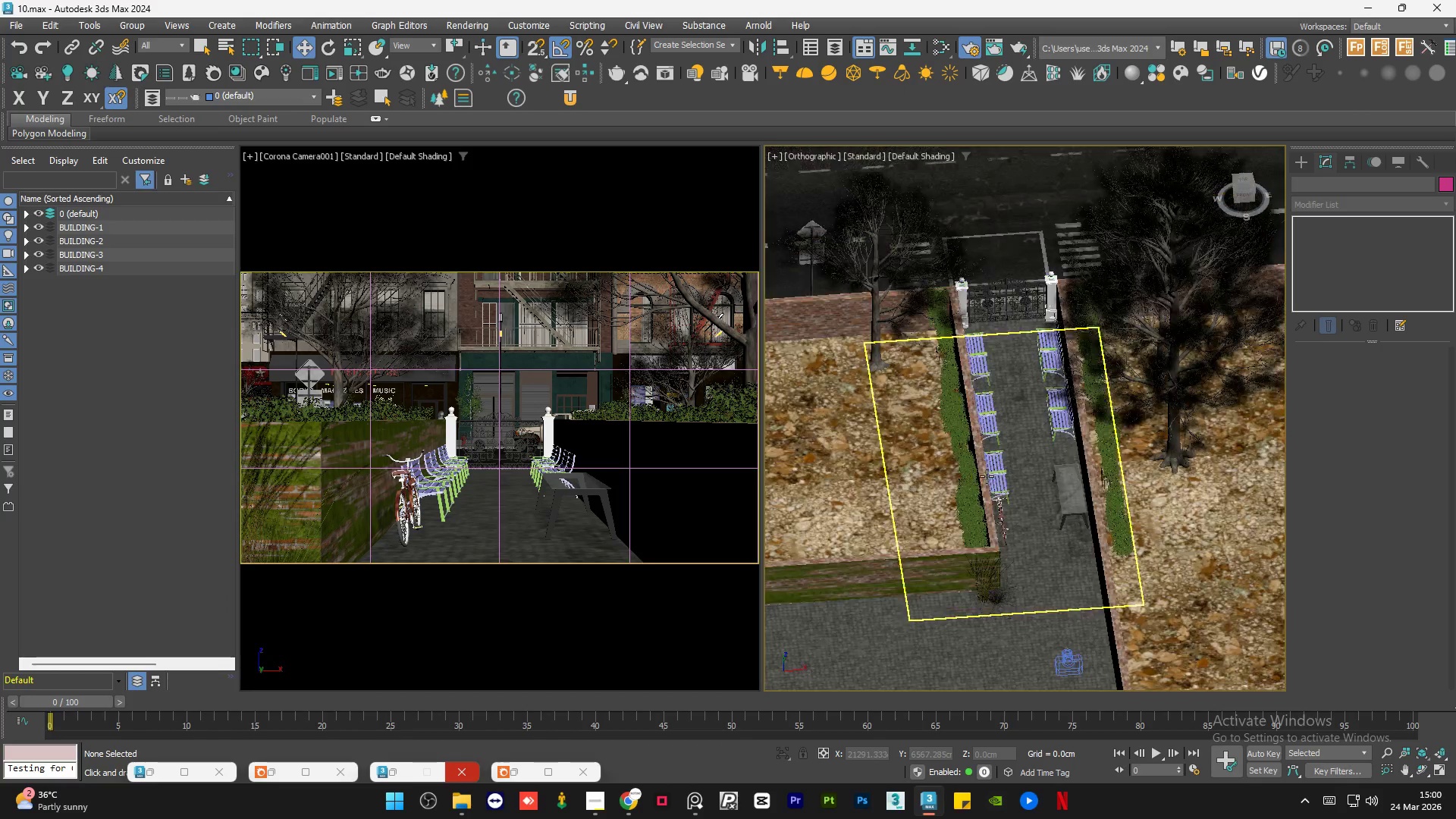 
left_click([999, 409])
 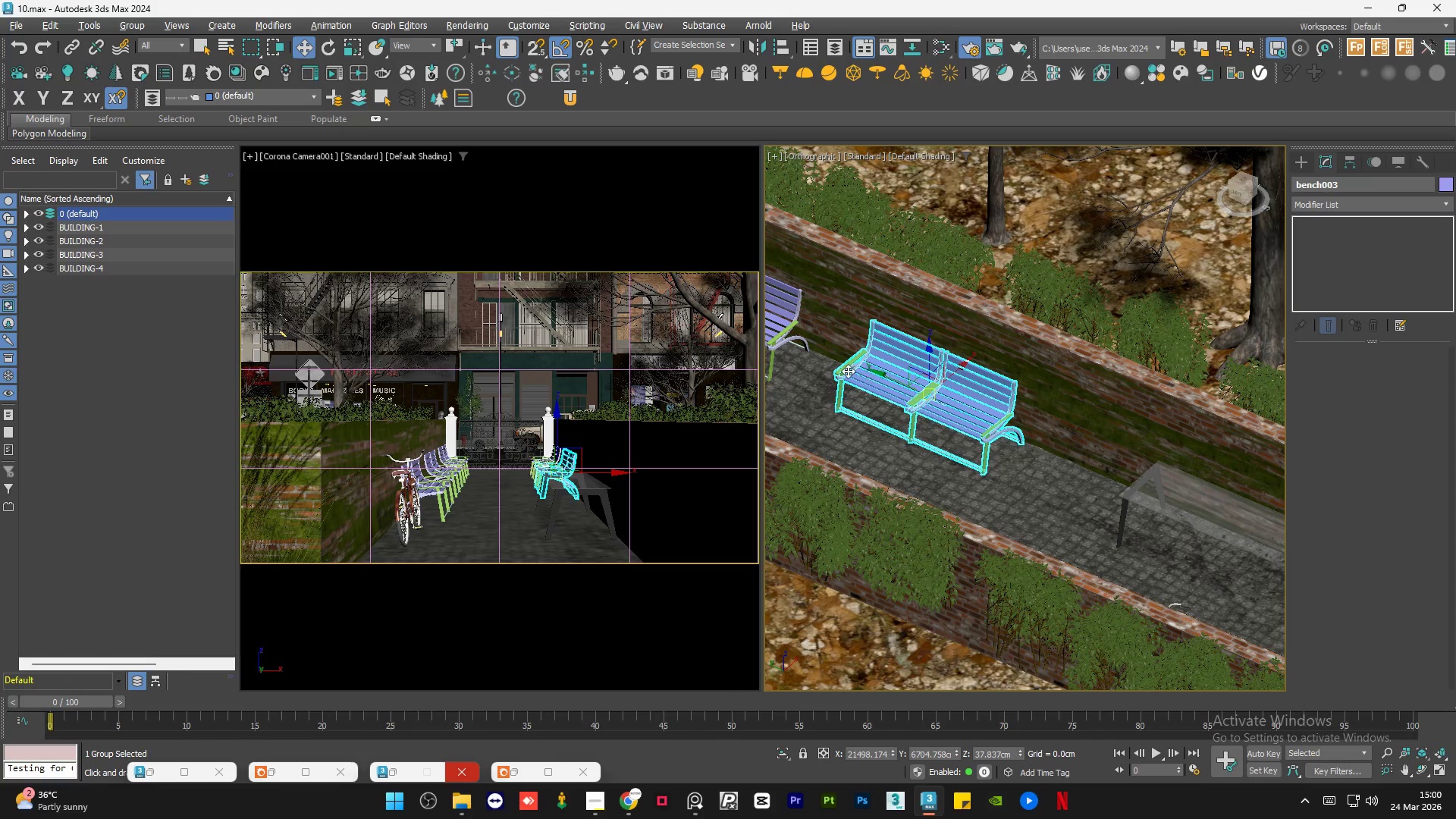 
scroll: coordinate [999, 409], scroll_direction: up, amount: 4.0
 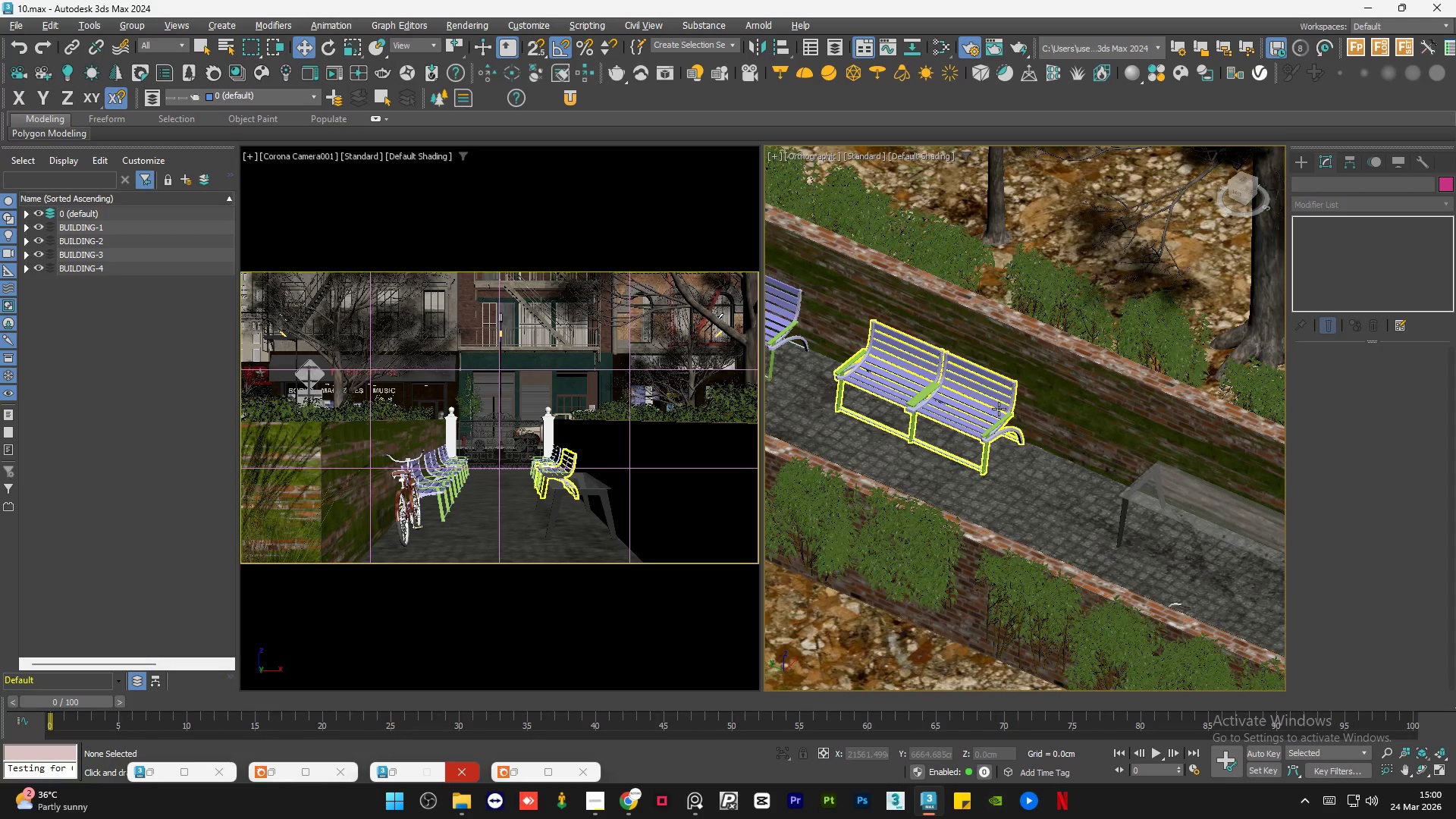 
hold_key(key=ShiftLeft, duration=1.53)
 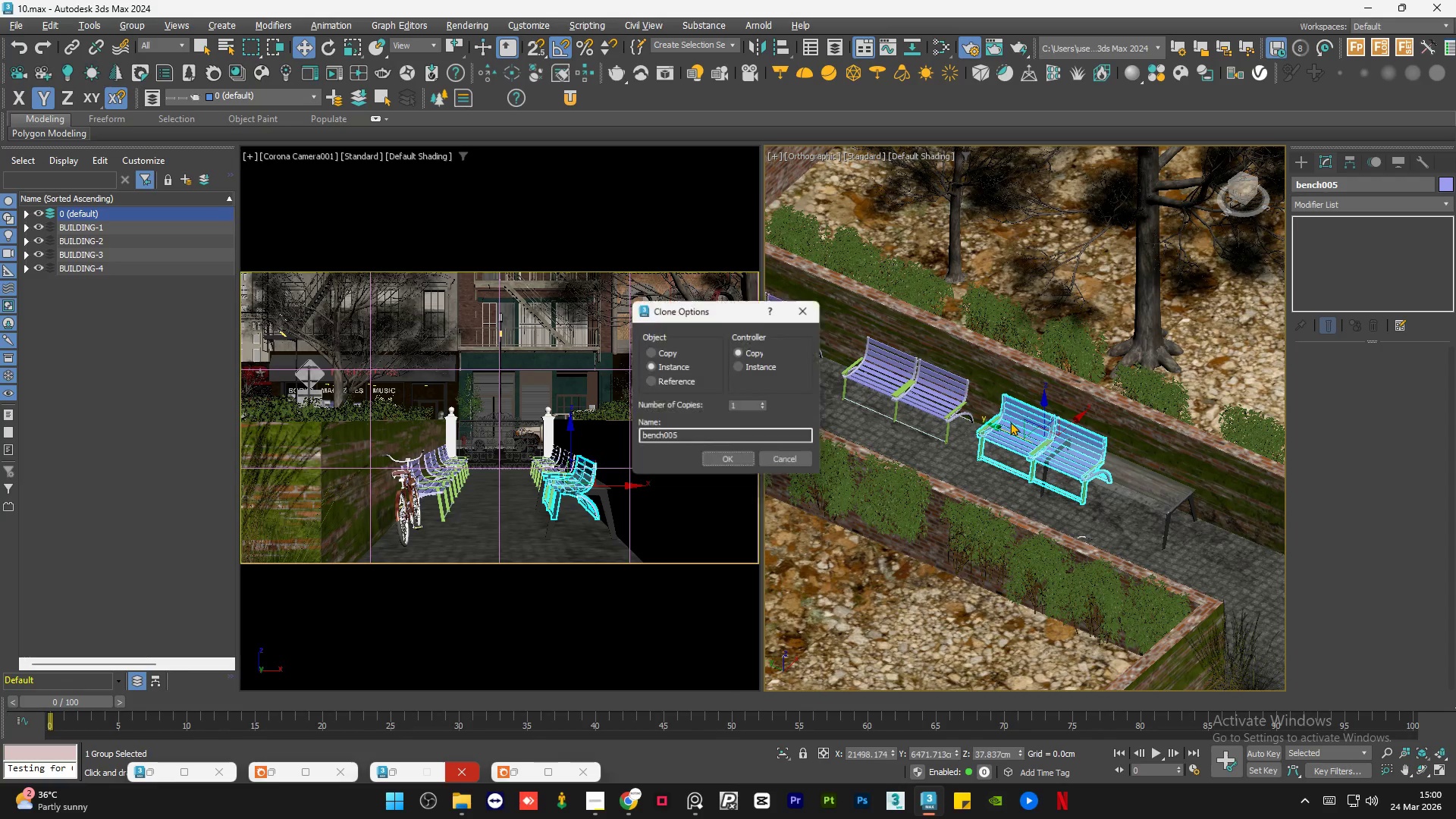 
scroll: coordinate [855, 374], scroll_direction: down, amount: 1.0
 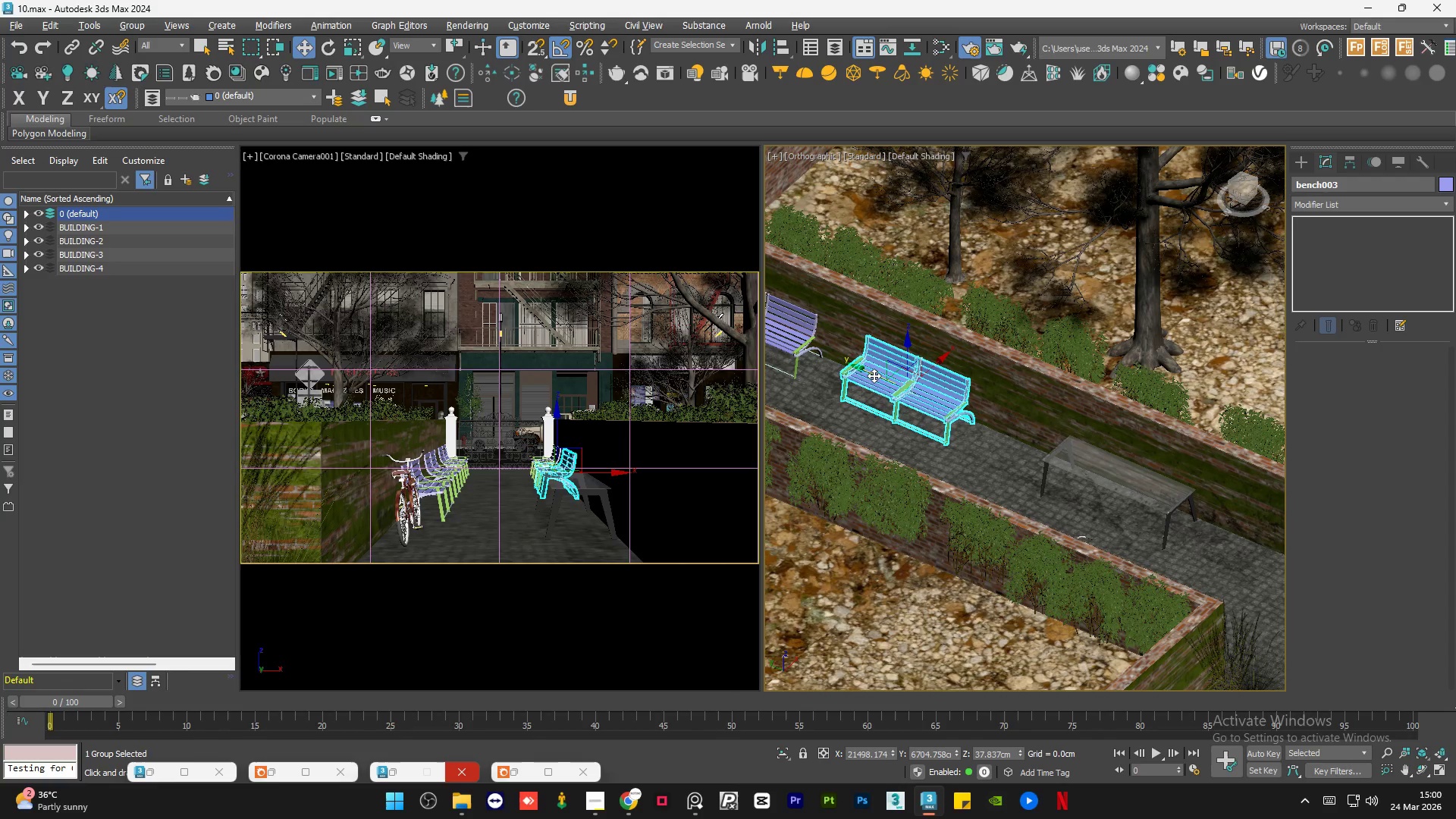 
left_click_drag(start_coordinate=[874, 375], to_coordinate=[1010, 422])
 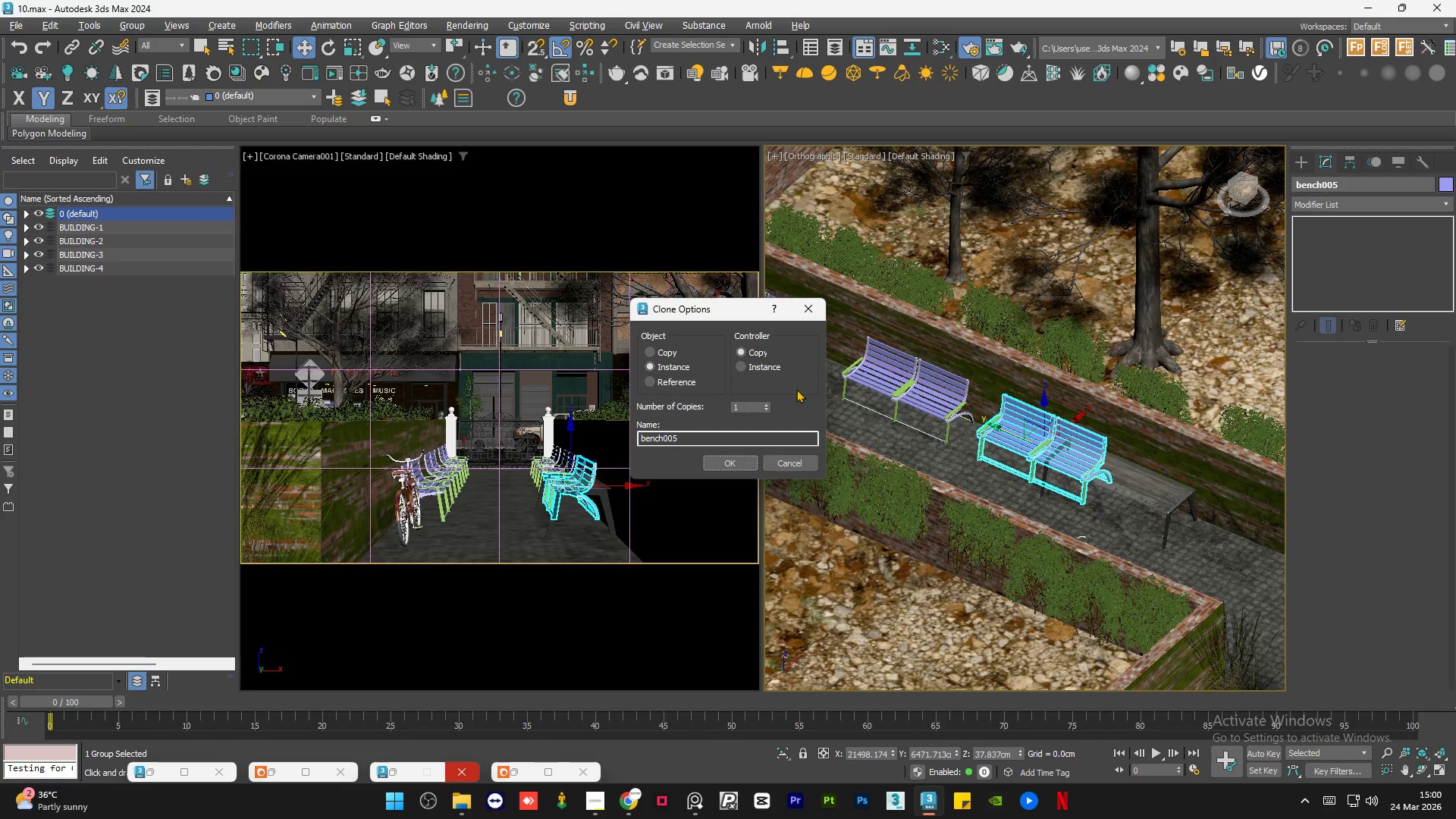 
hold_key(key=ShiftLeft, duration=0.36)
 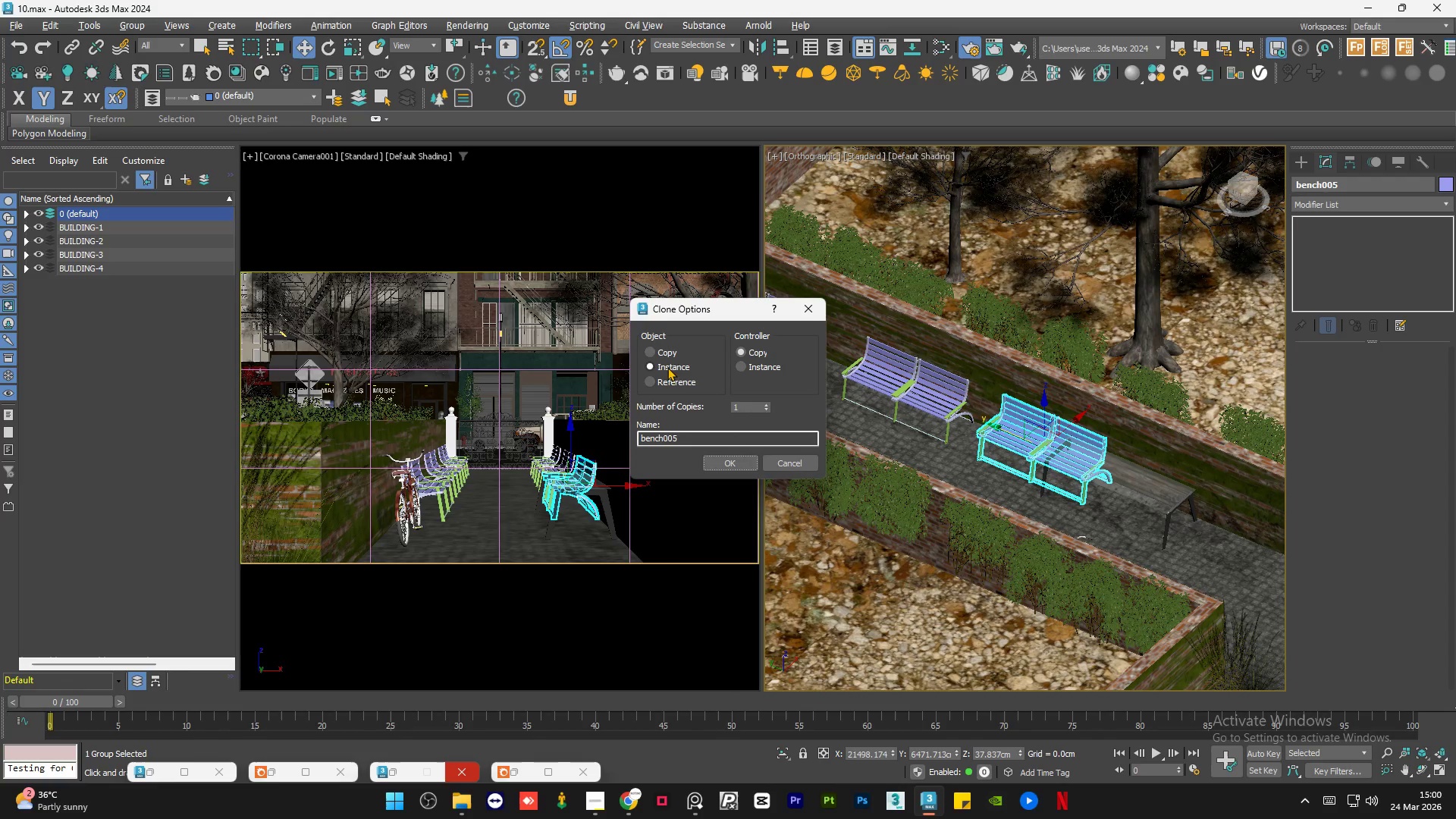 
left_click([666, 355])
 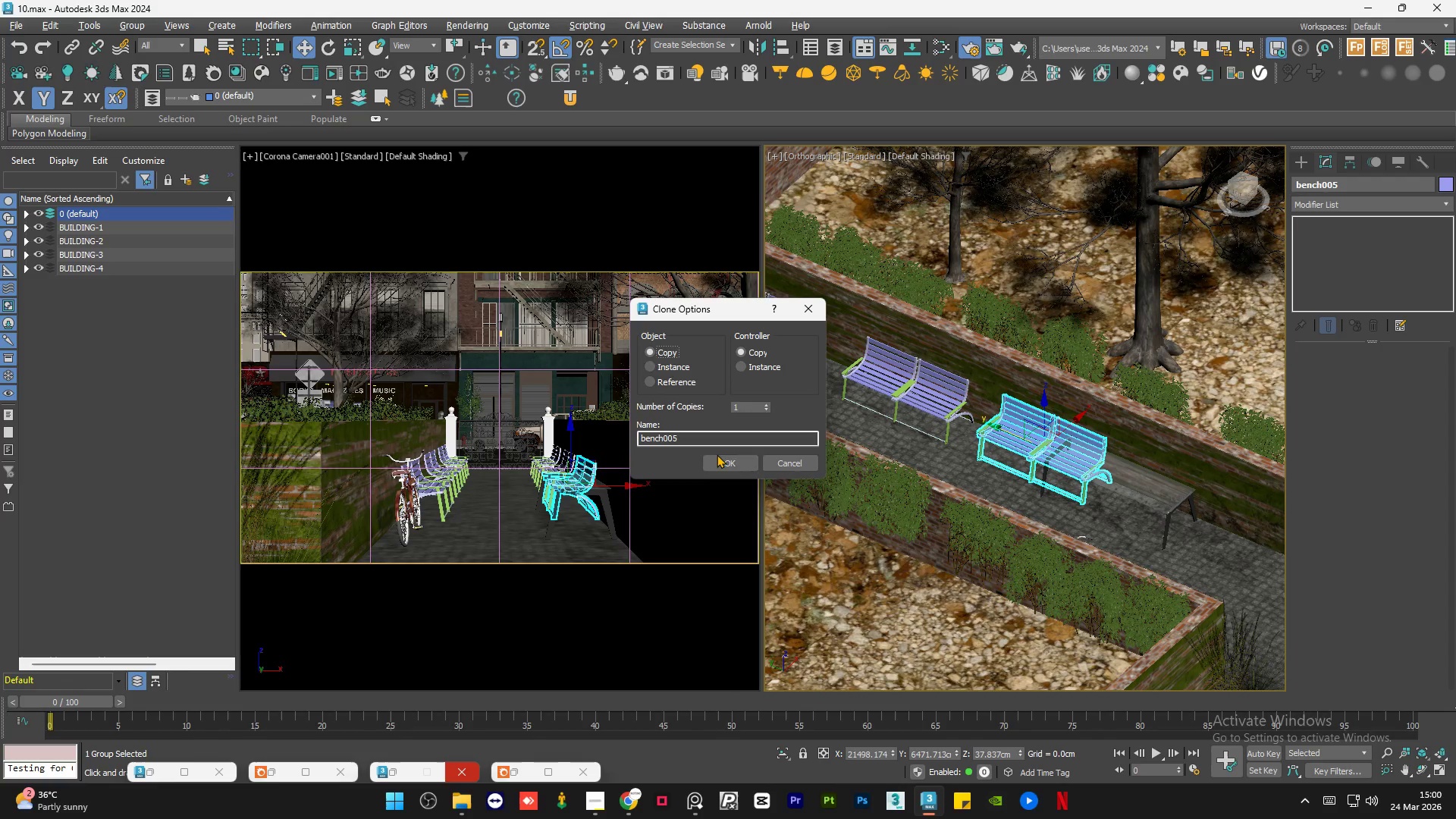 
left_click([725, 460])
 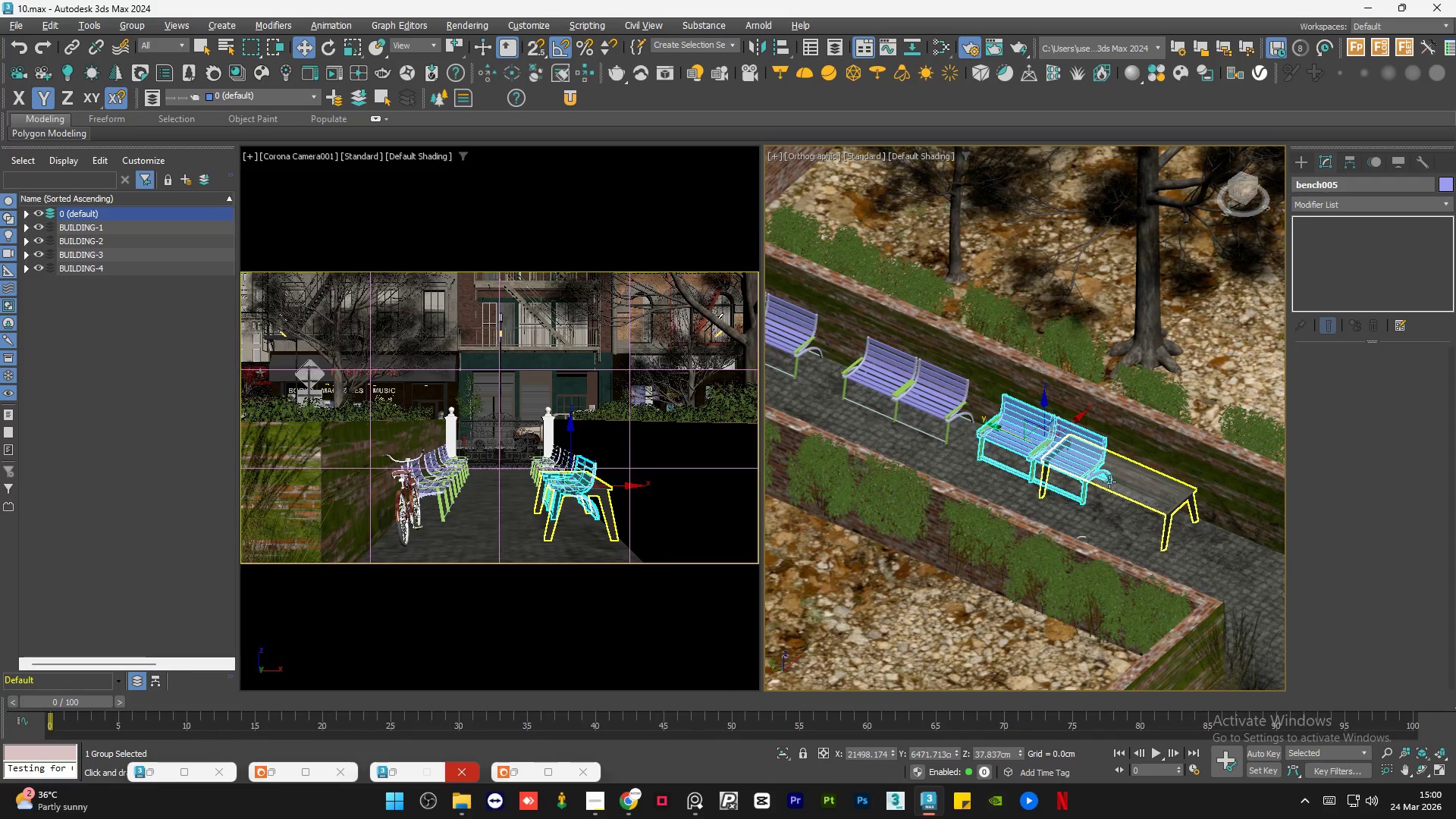 
key(Alt+Q)
 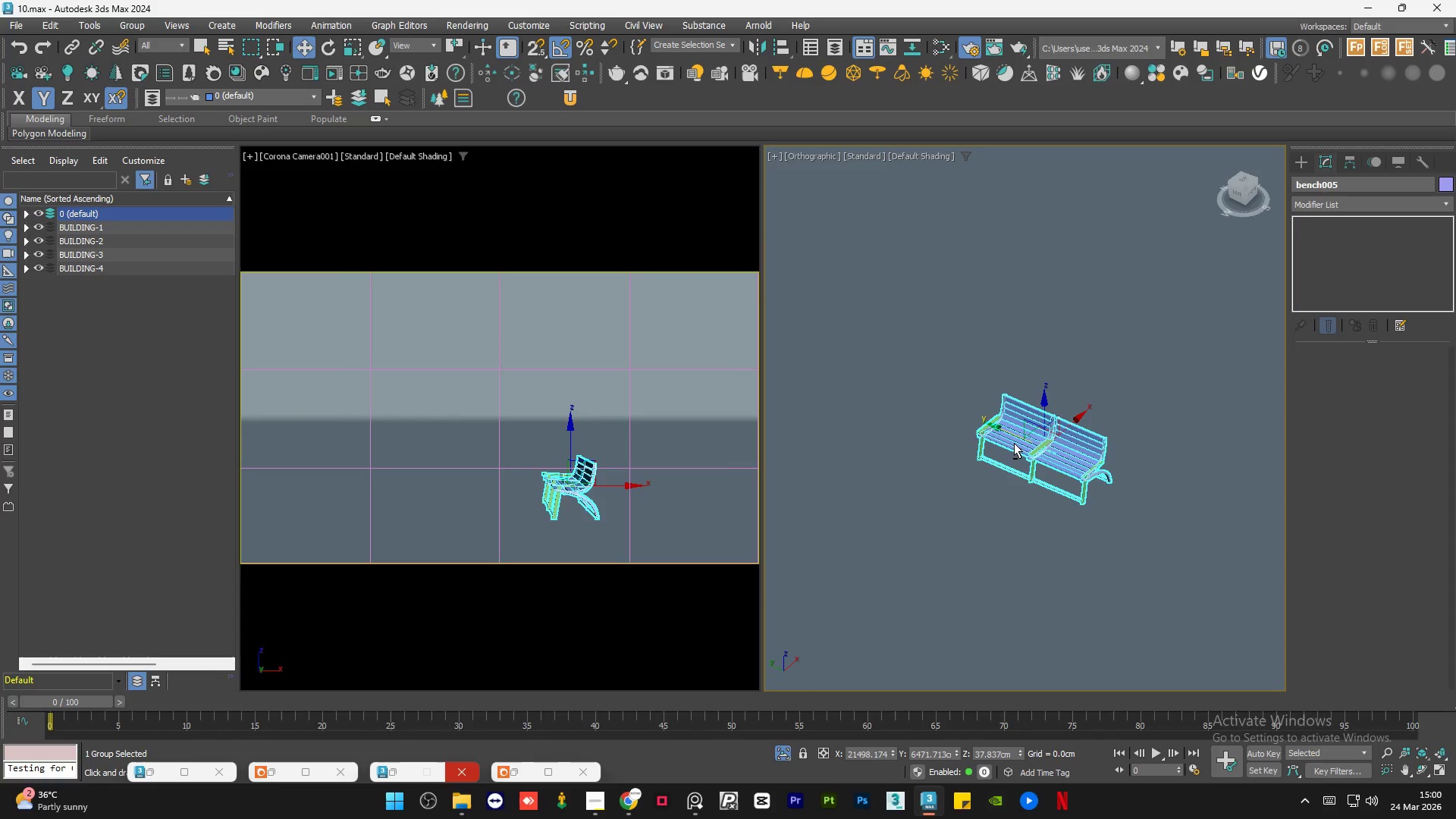 
key(Control+Z)
 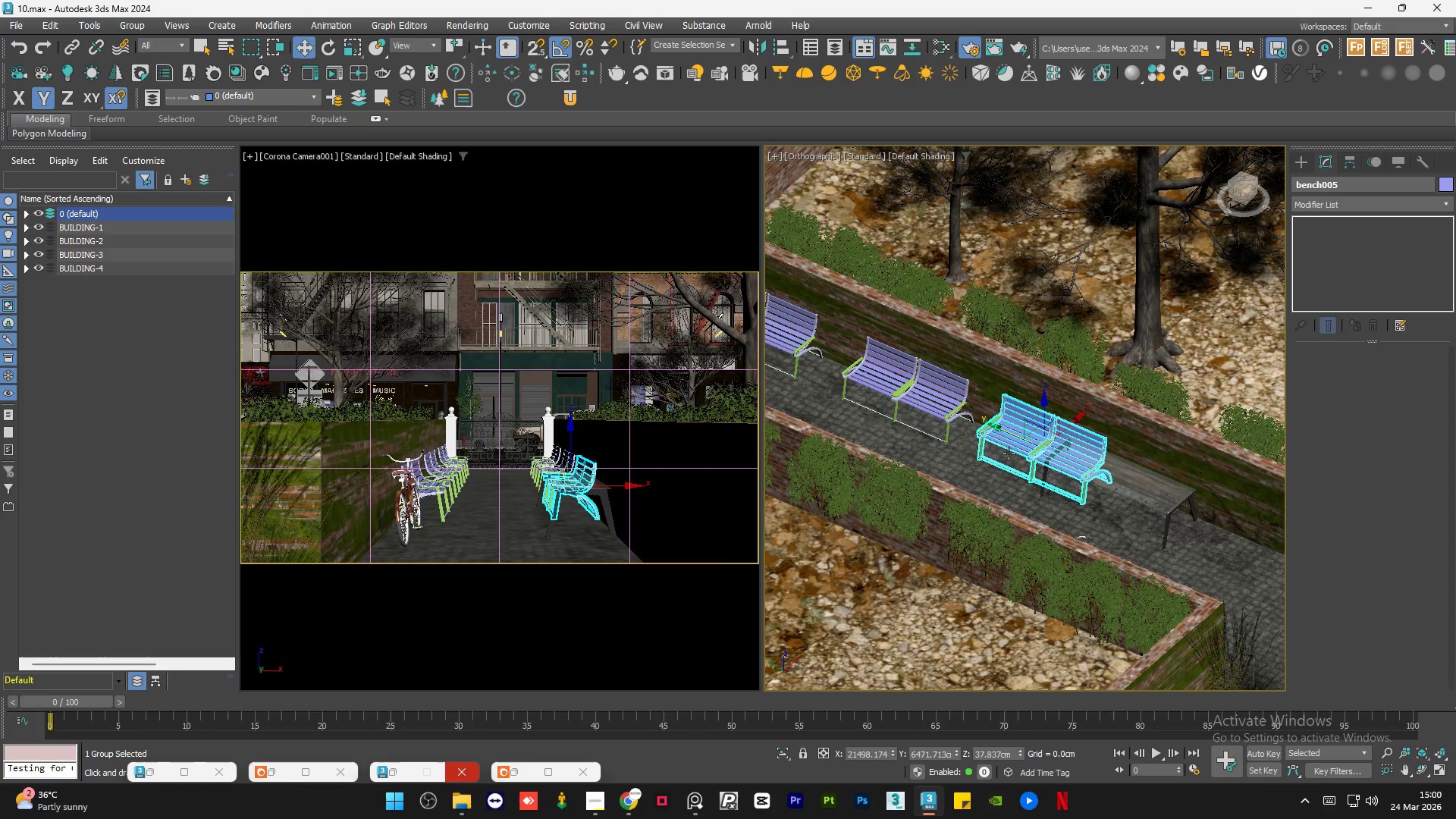 
hold_key(key=AltLeft, duration=0.77)
 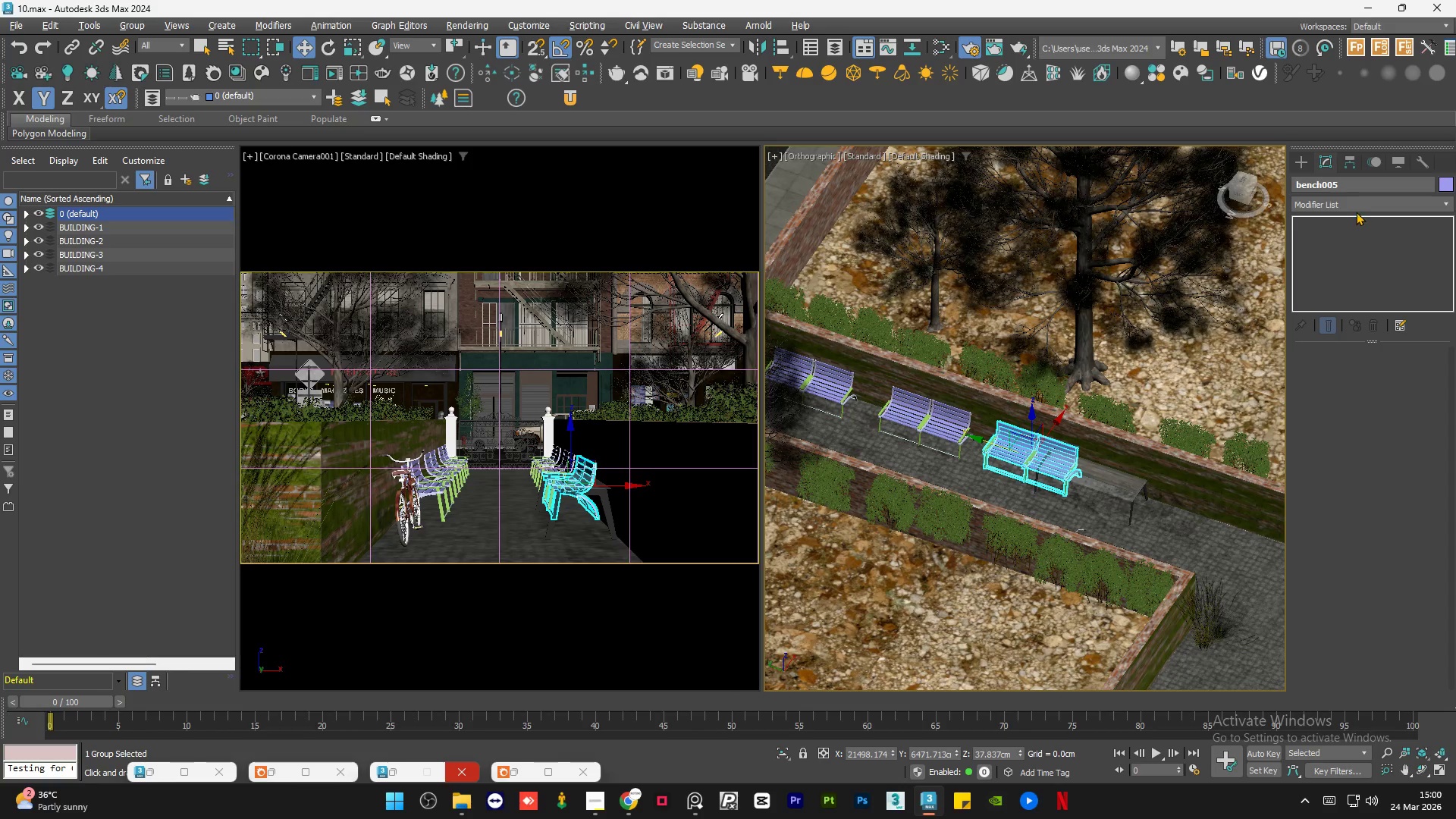 
scroll: coordinate [1003, 474], scroll_direction: down, amount: 1.0
 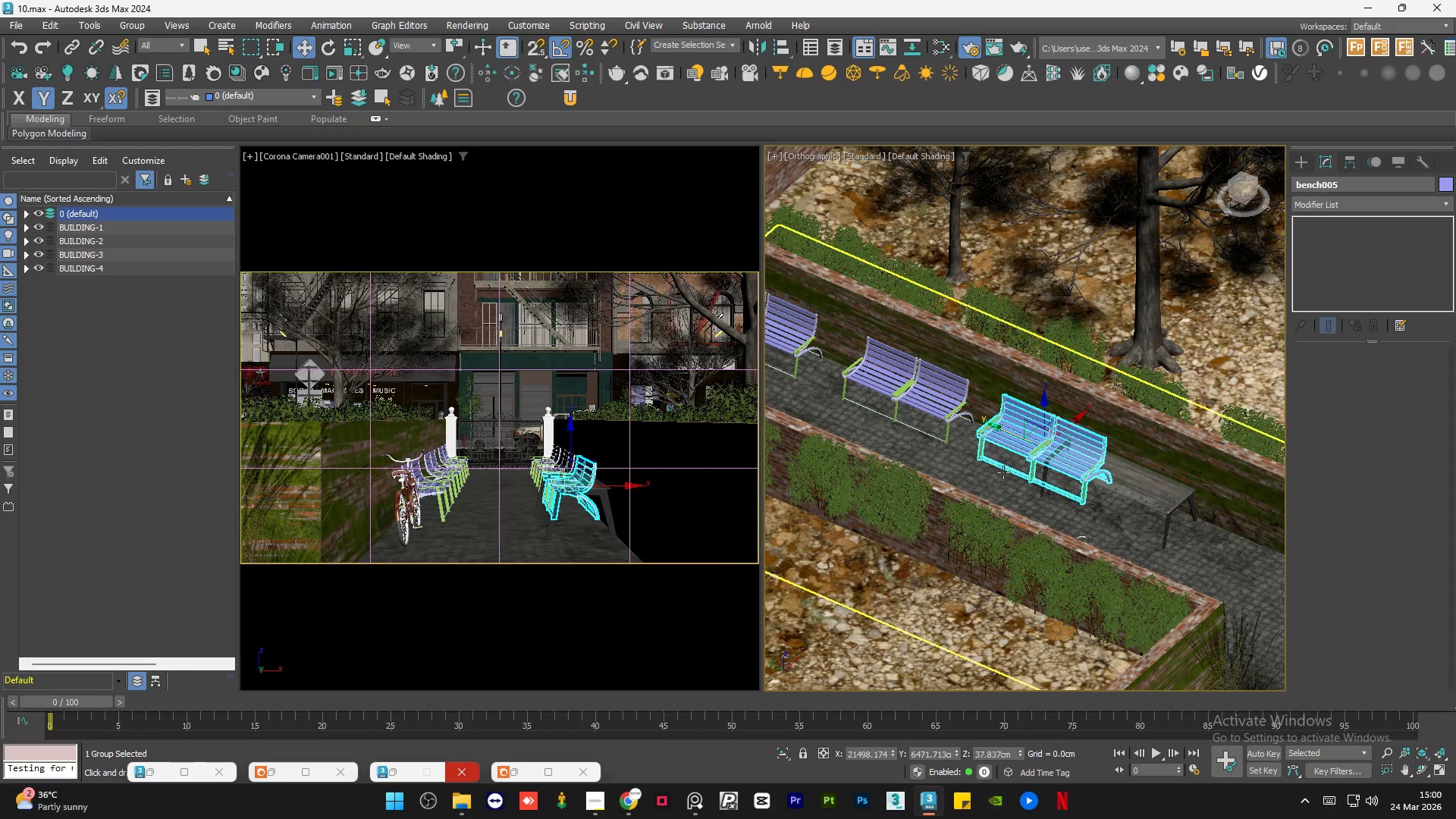 
left_click([1354, 206])
 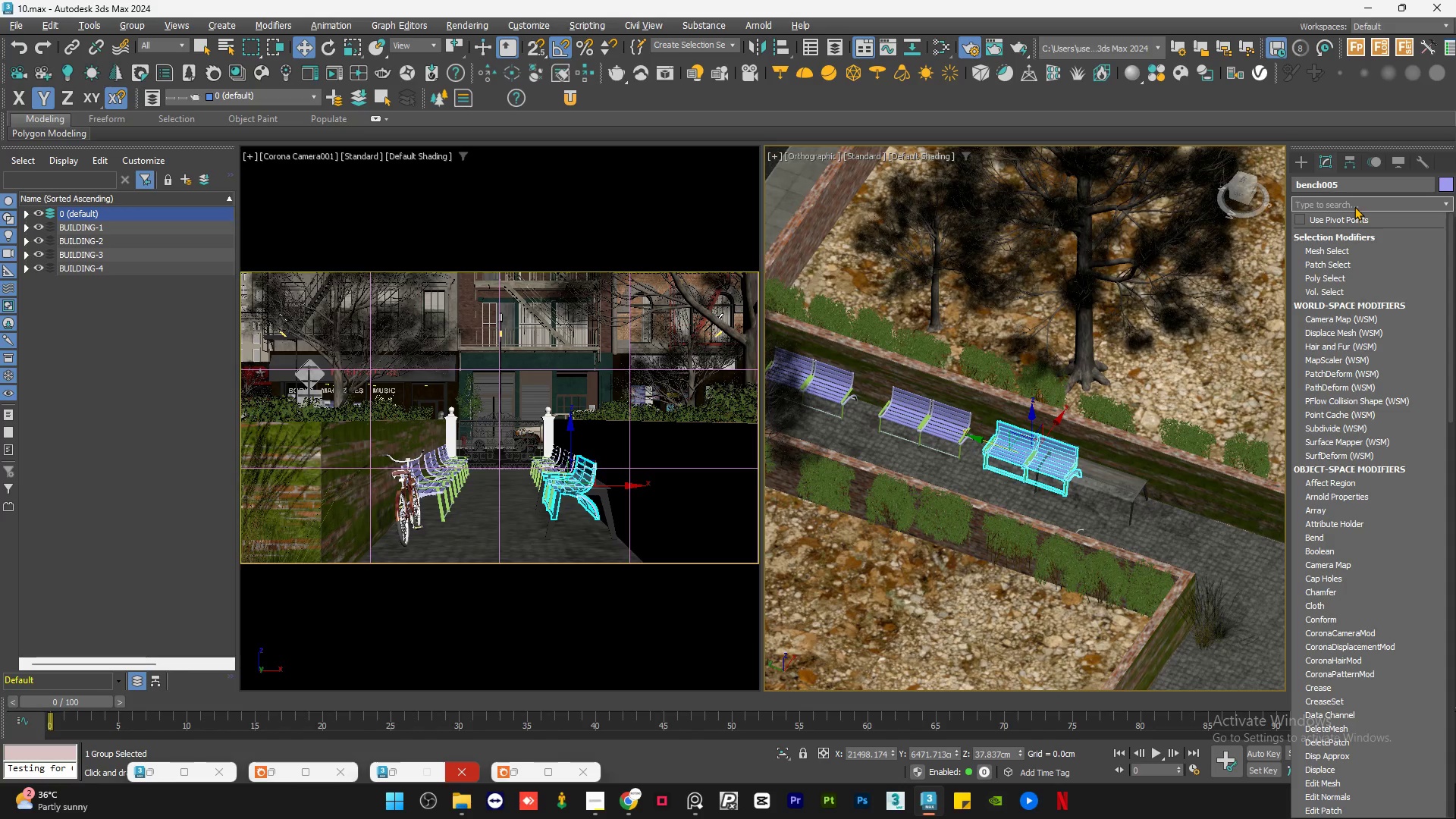 
type(sym)
 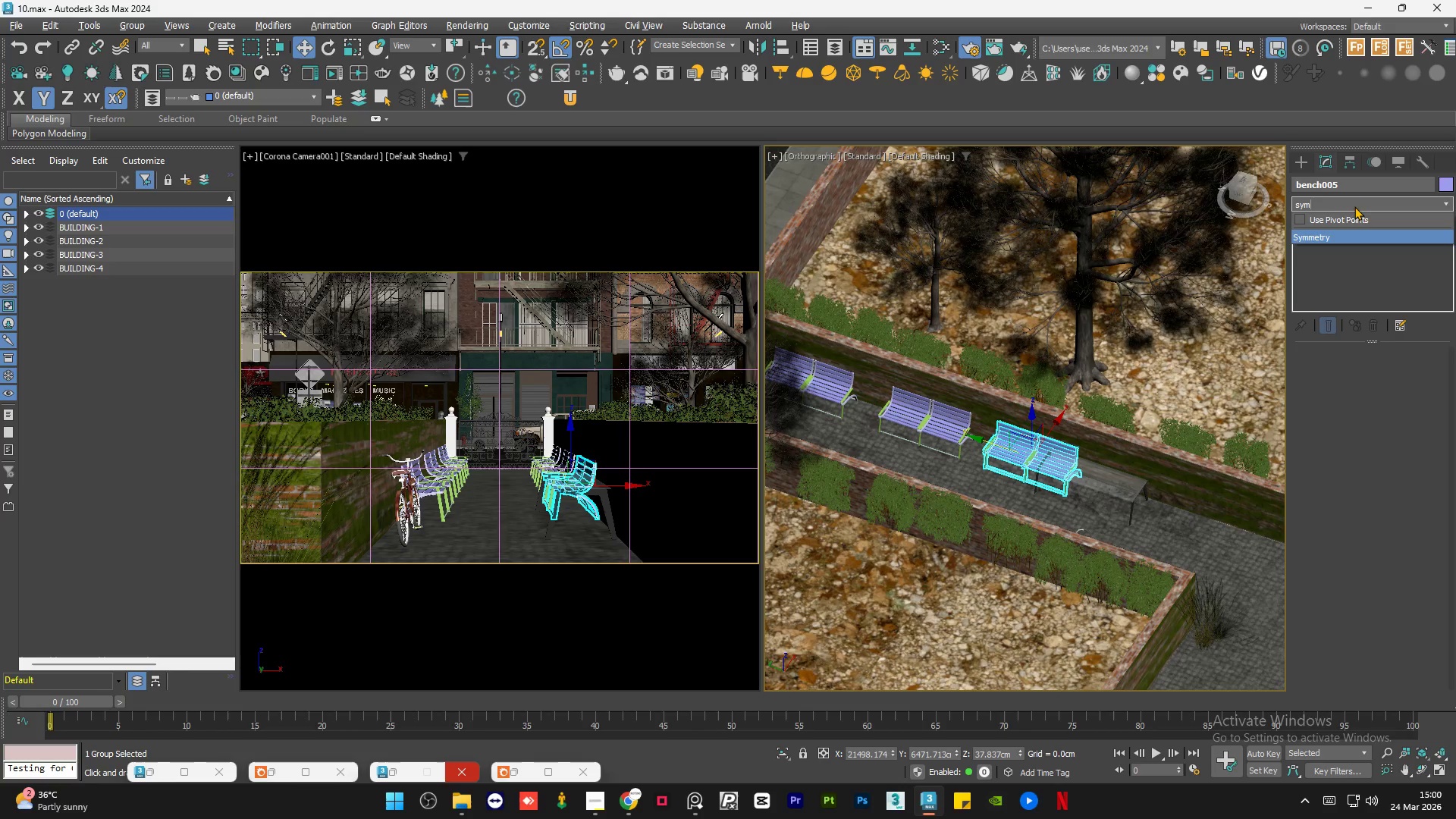 
wait(9.47)
 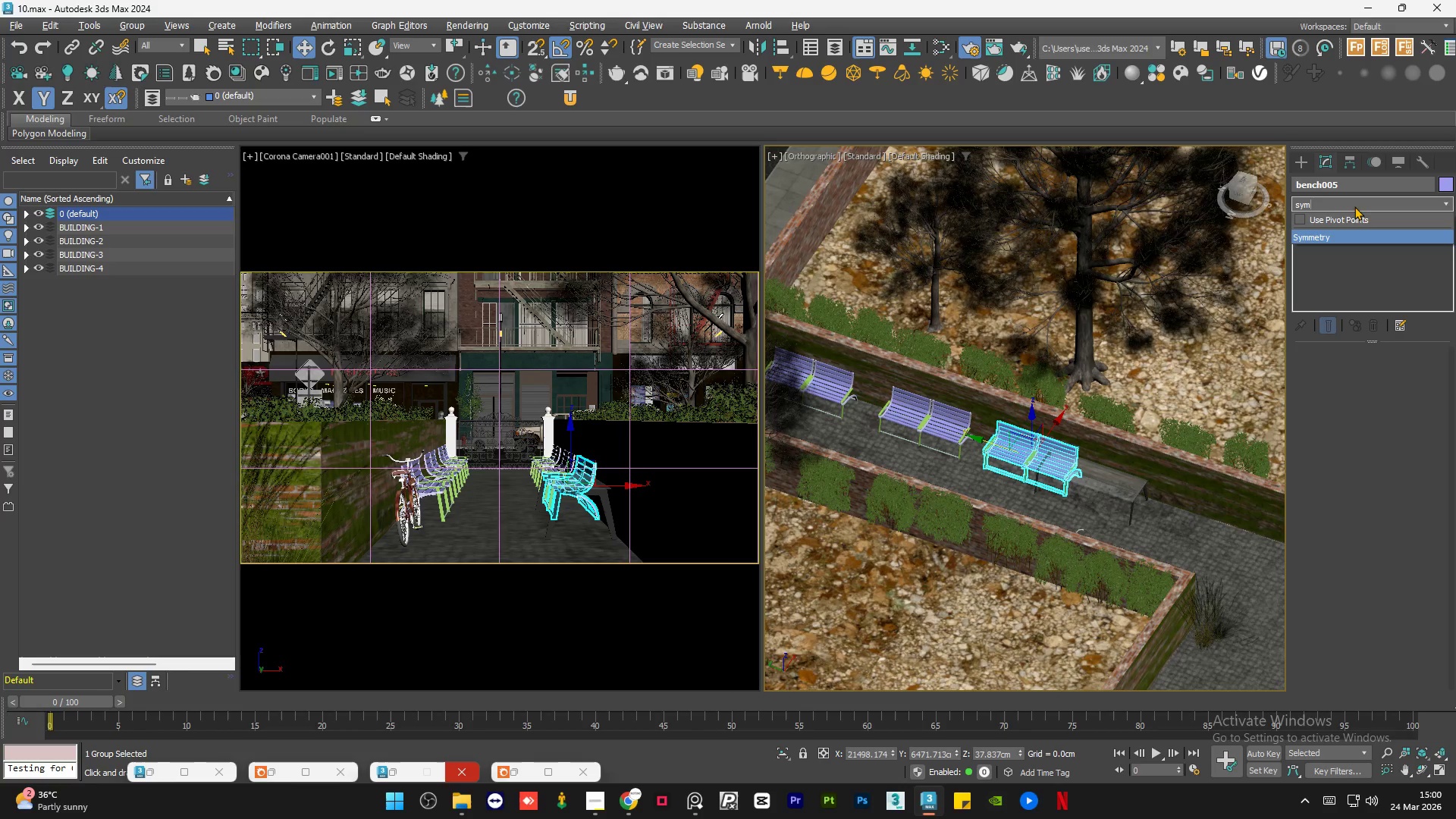 
left_click([1361, 239])
 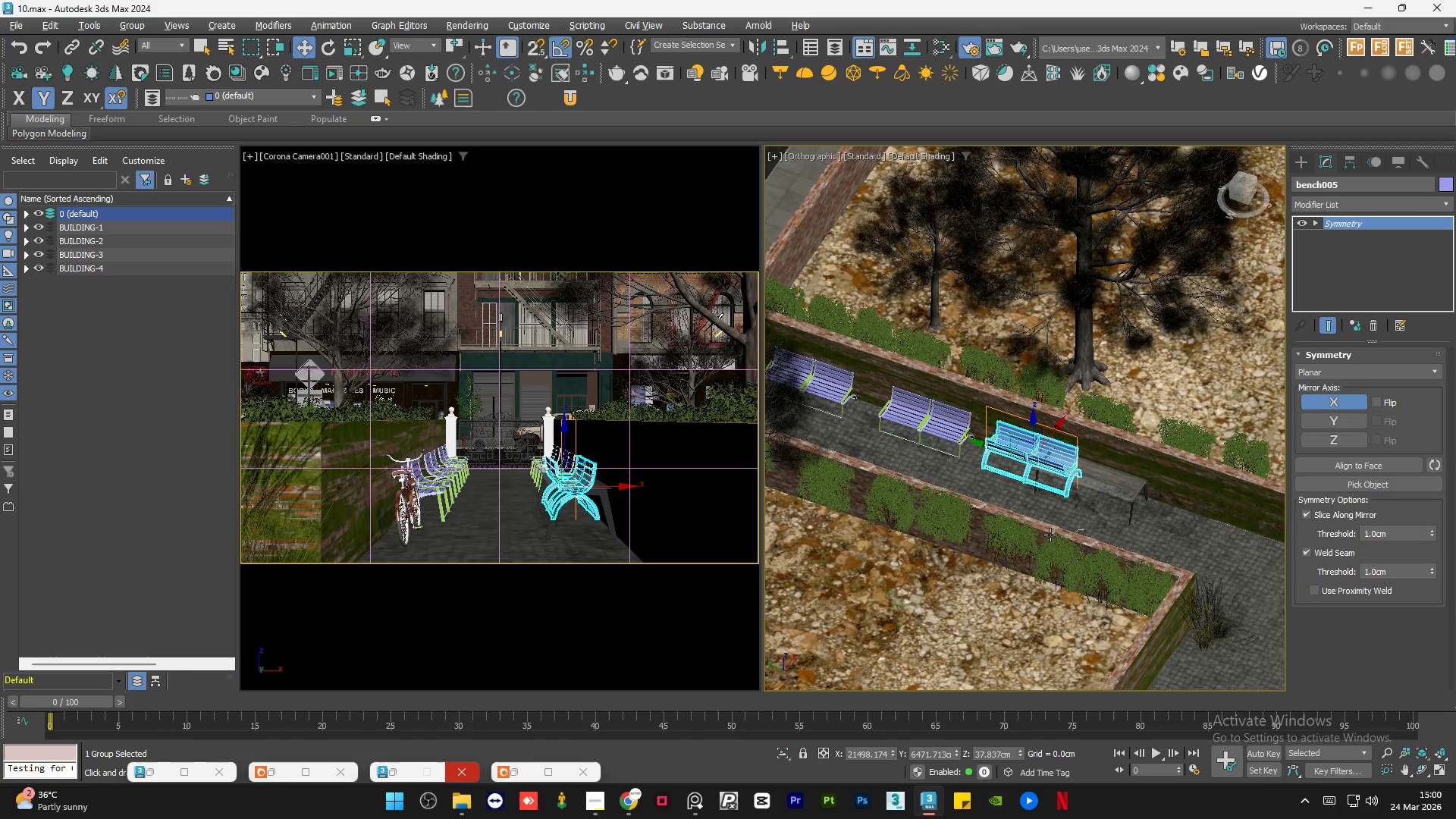 
scroll: coordinate [1037, 464], scroll_direction: up, amount: 3.0
 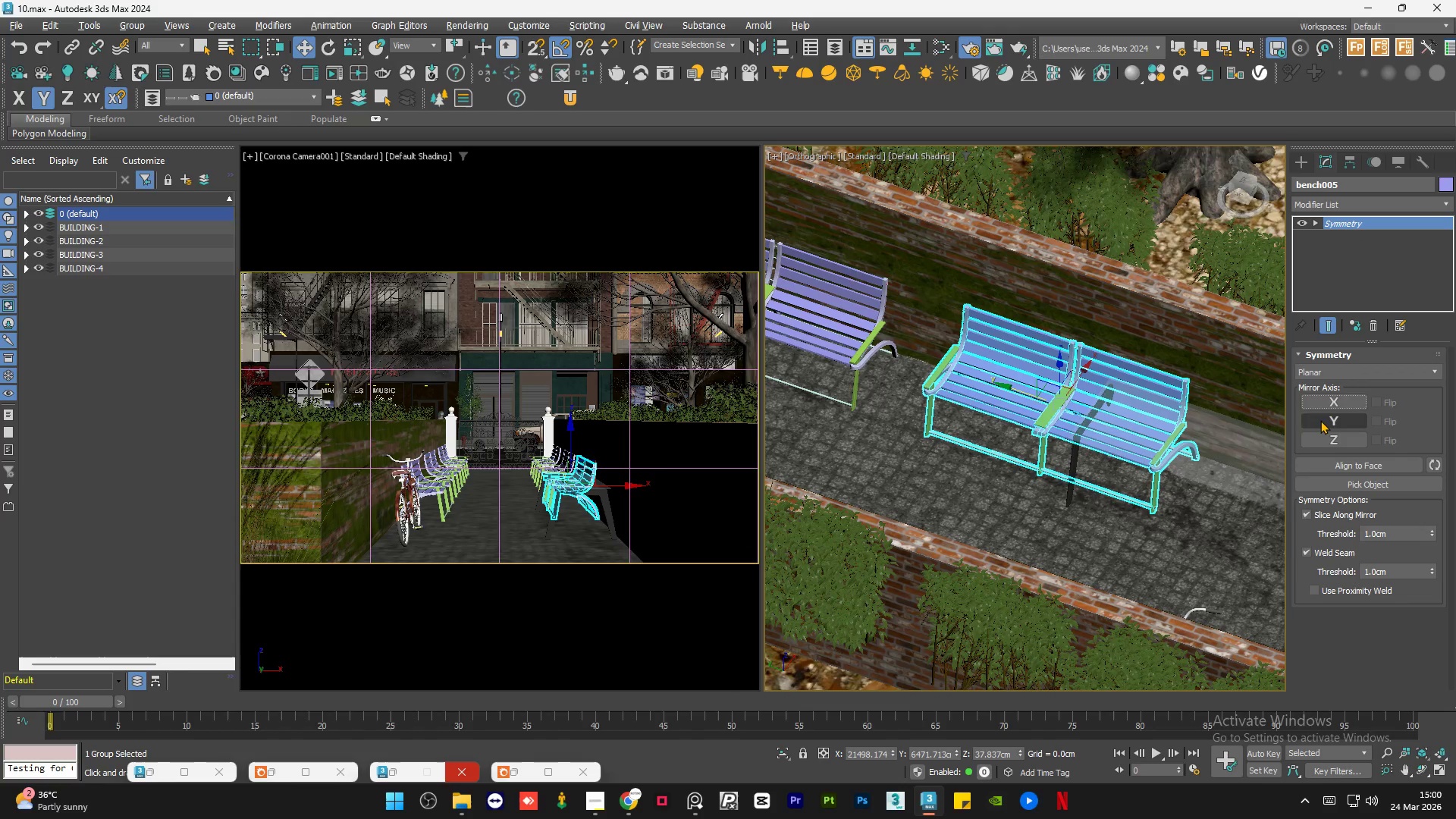 
double_click([1320, 420])
 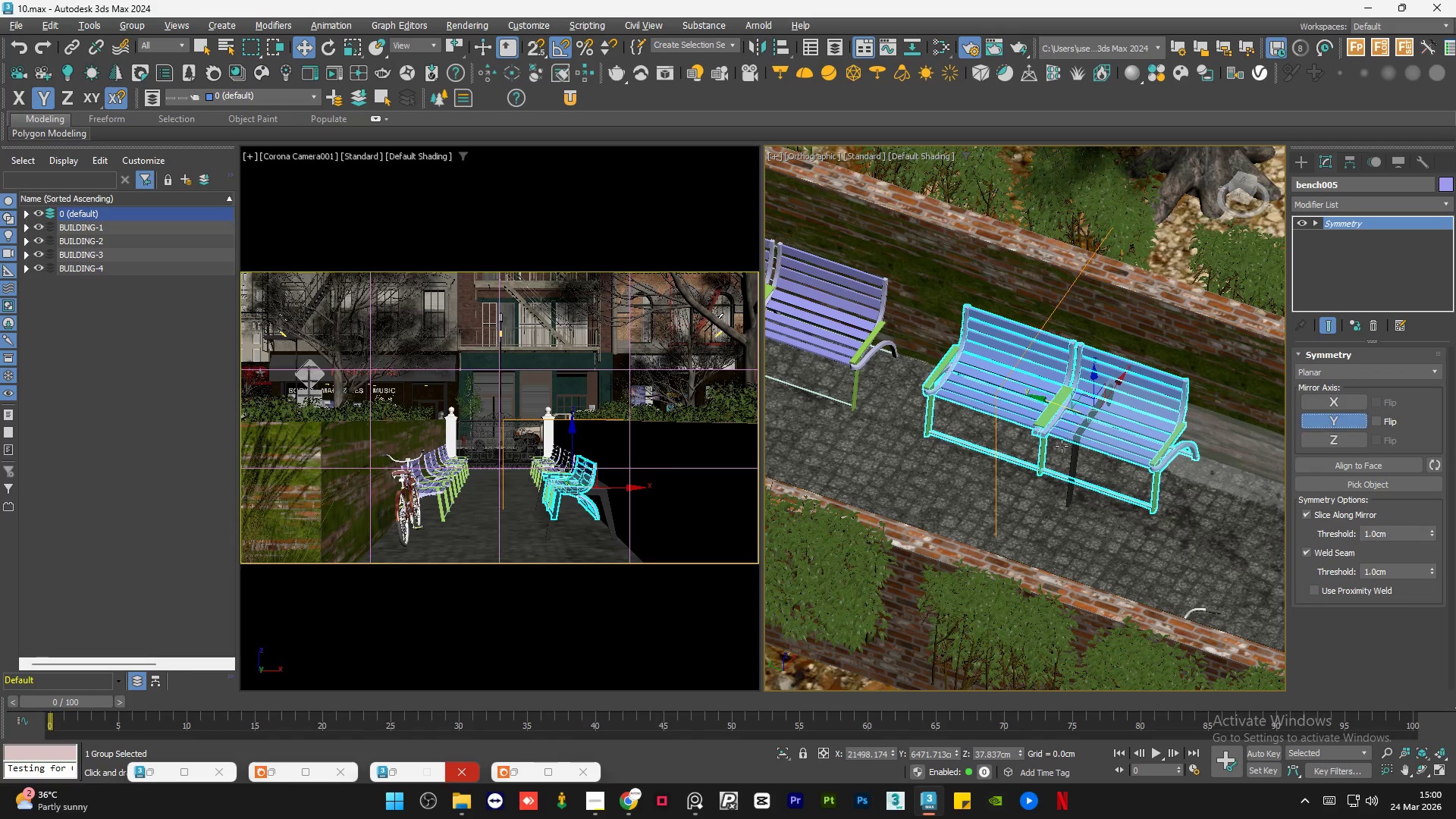 
hold_key(key=AltLeft, duration=0.7)
 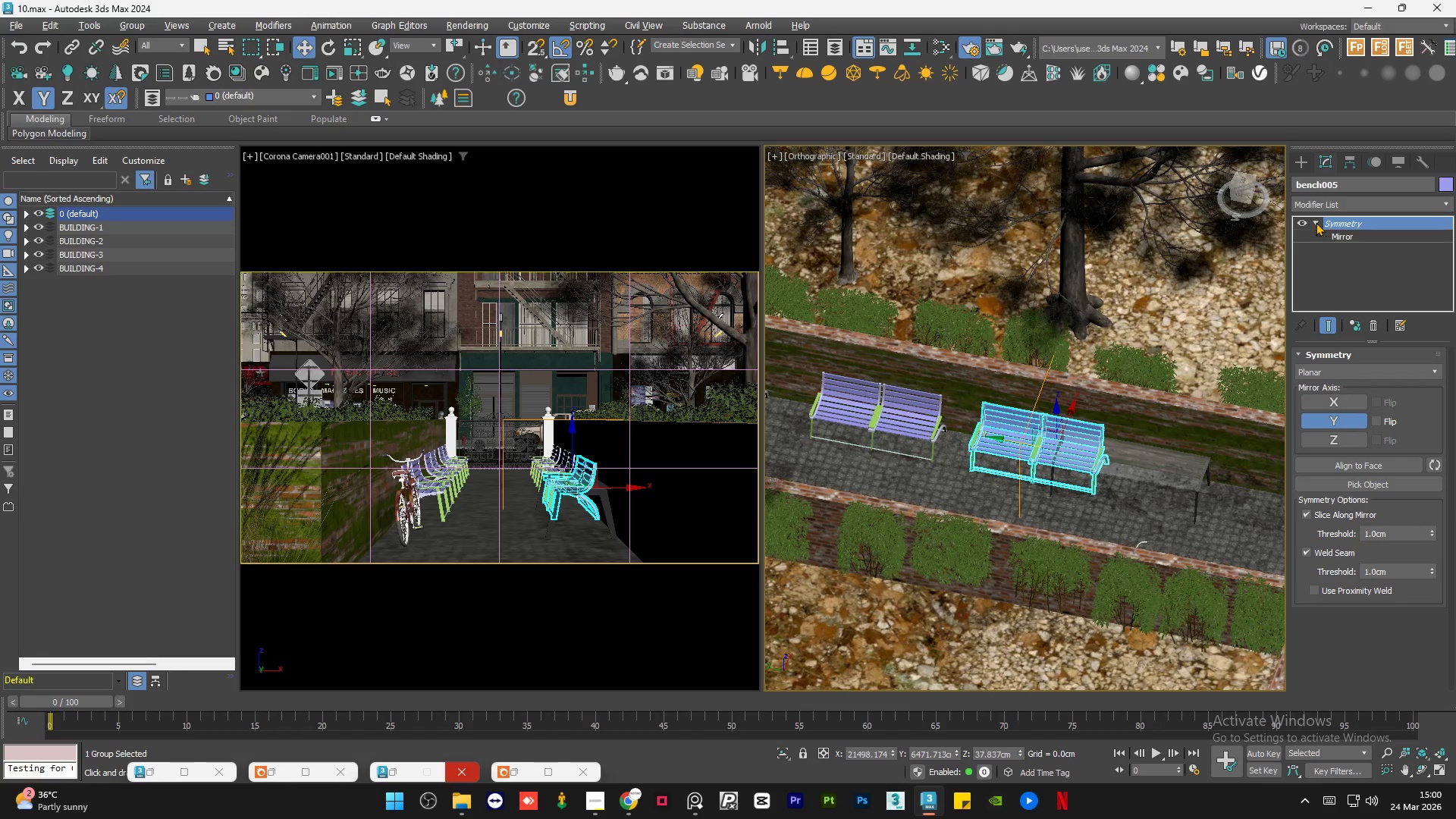 
scroll: coordinate [1020, 483], scroll_direction: down, amount: 2.0
 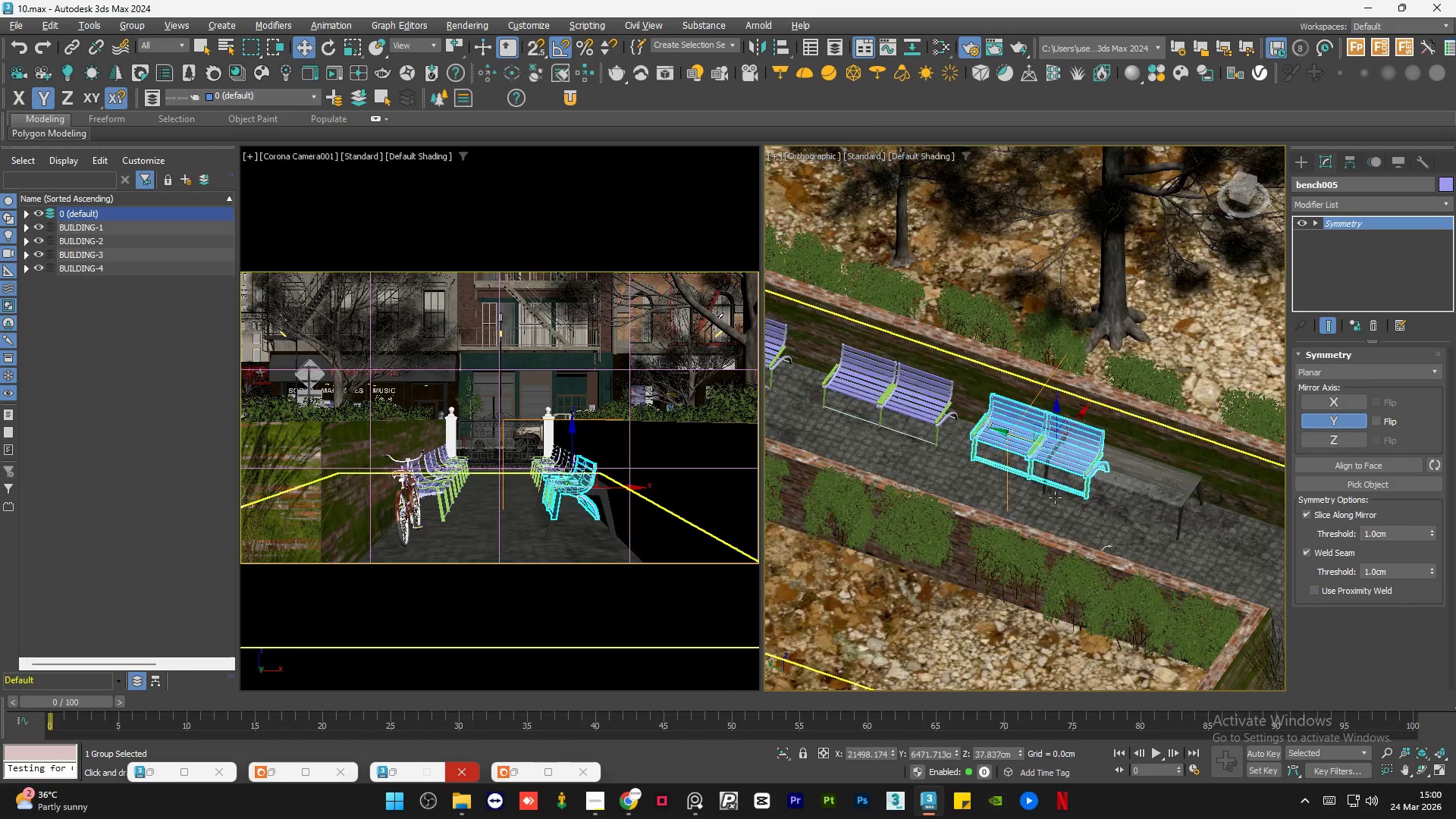 
double_click([1329, 232])
 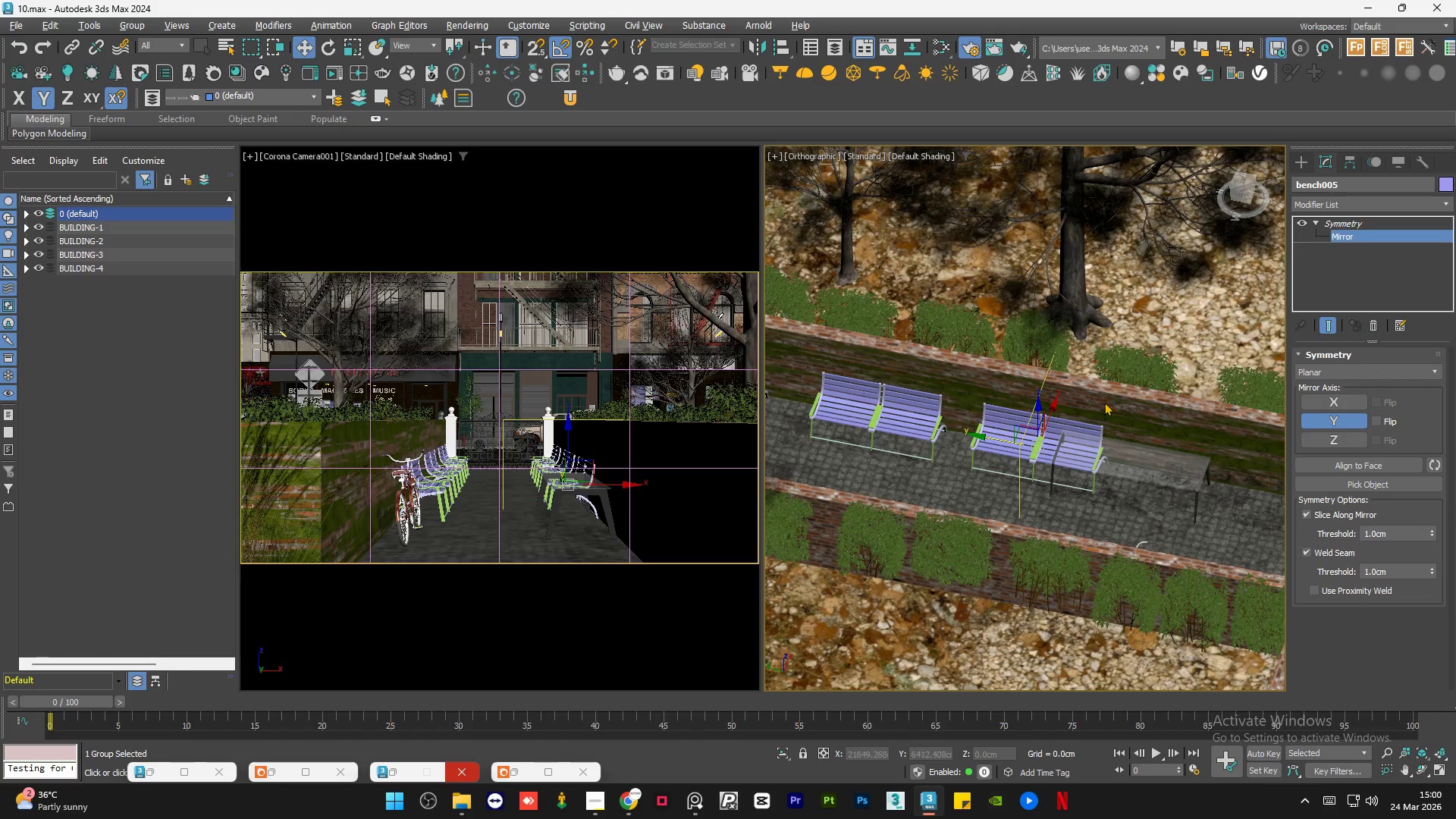 
scroll: coordinate [1052, 444], scroll_direction: up, amount: 1.0
 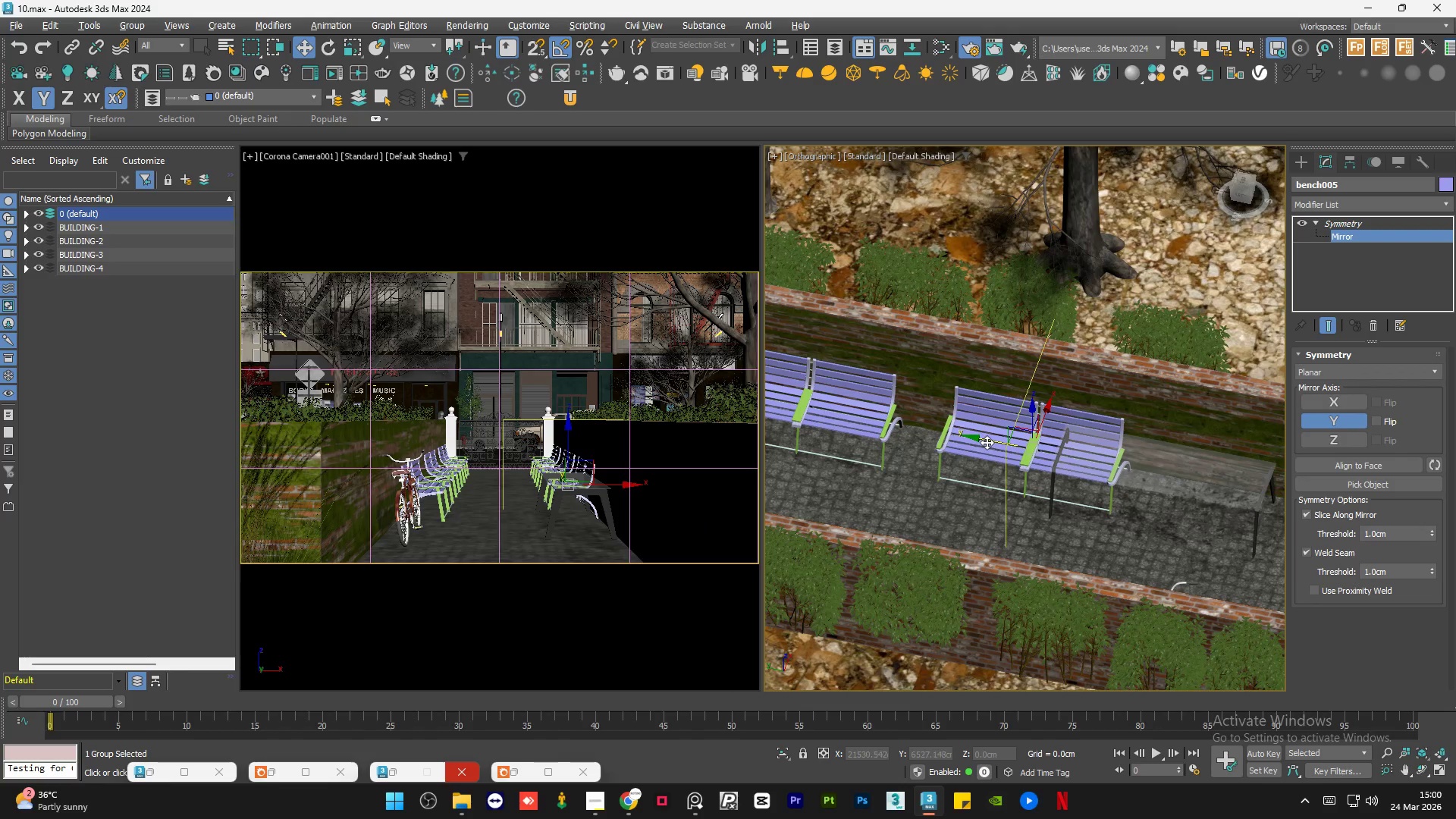 
left_click_drag(start_coordinate=[987, 442], to_coordinate=[941, 437])
 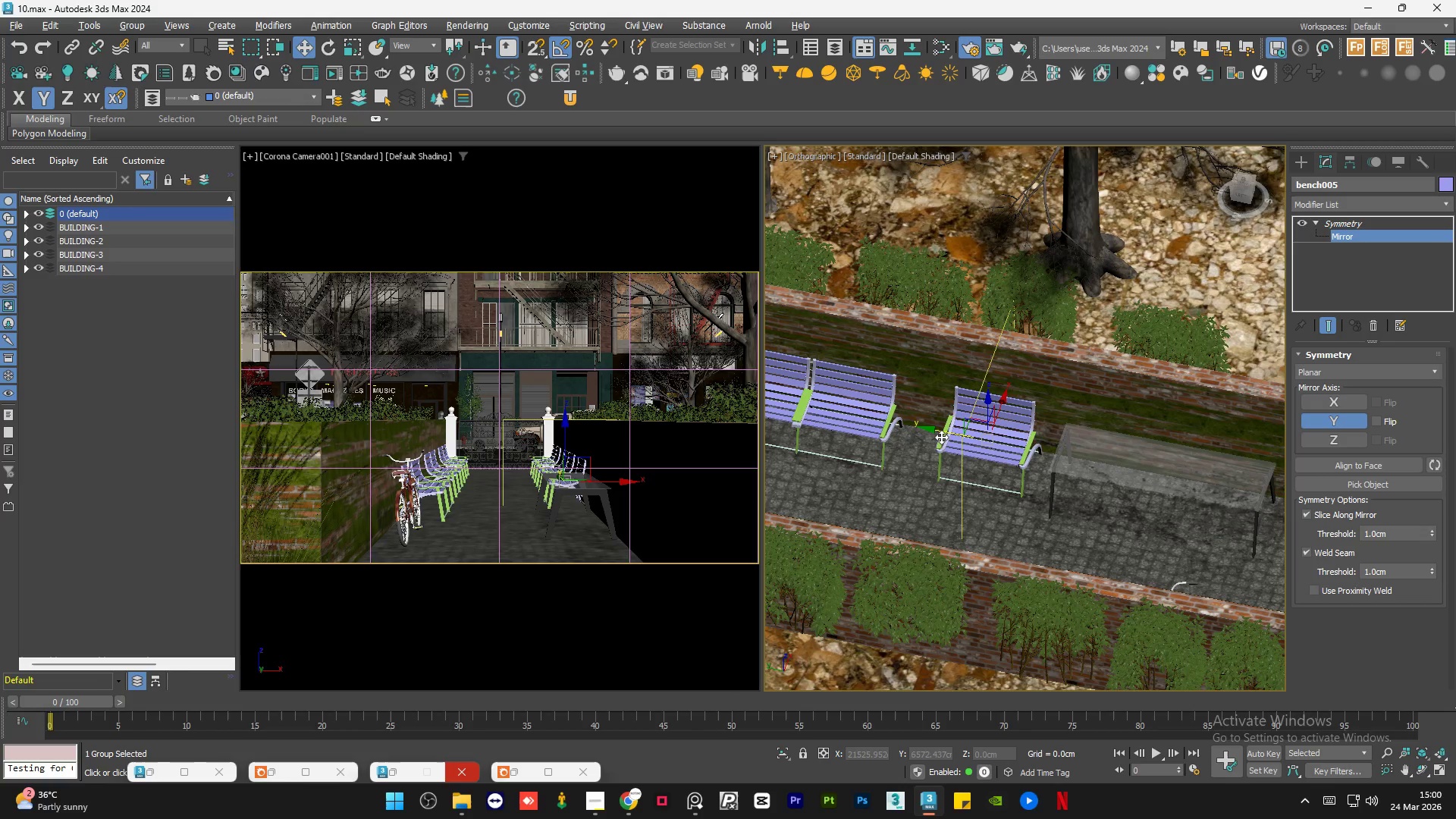 
wait(9.31)
 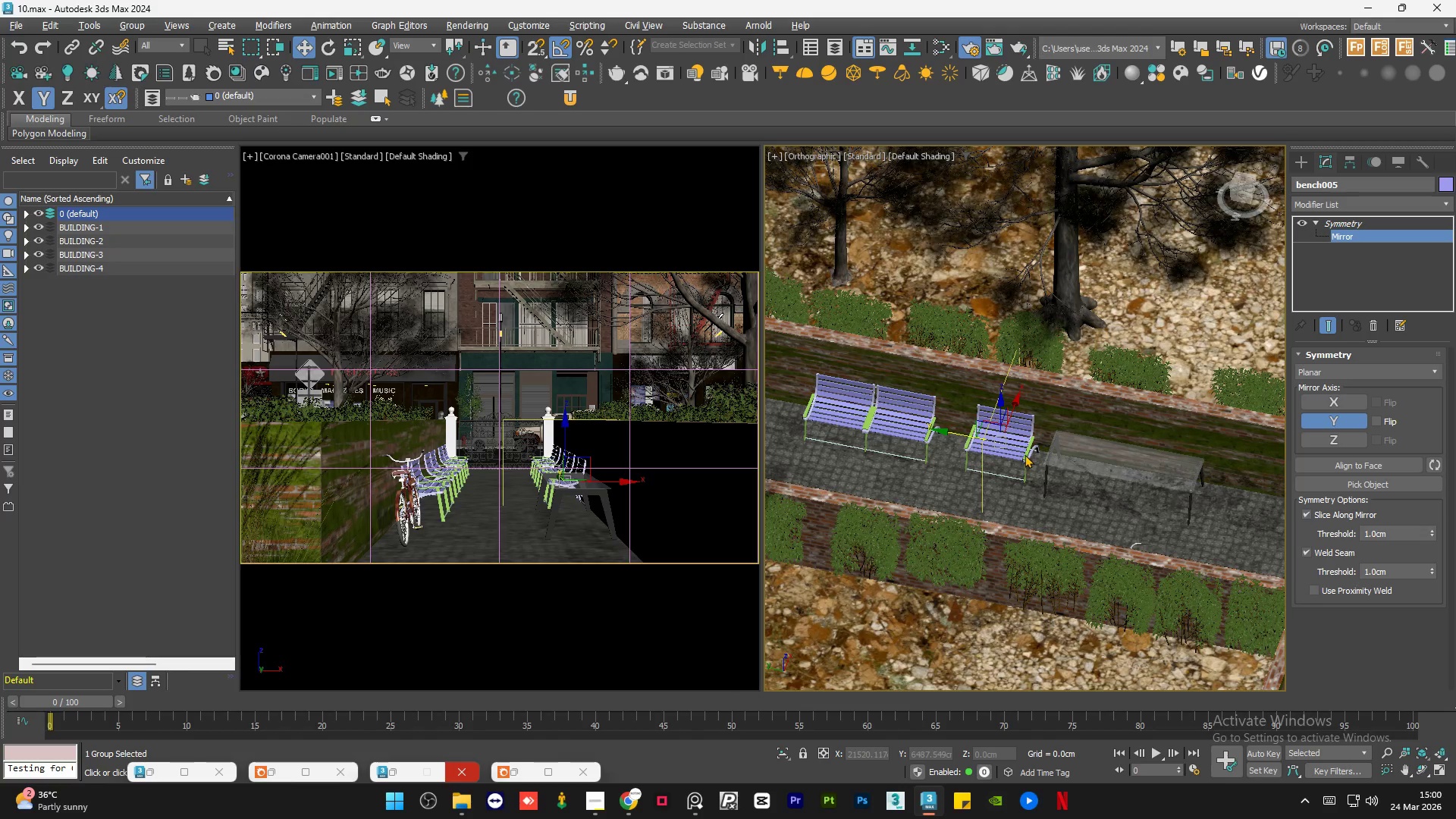 
hold_key(key=AltLeft, duration=0.8)
 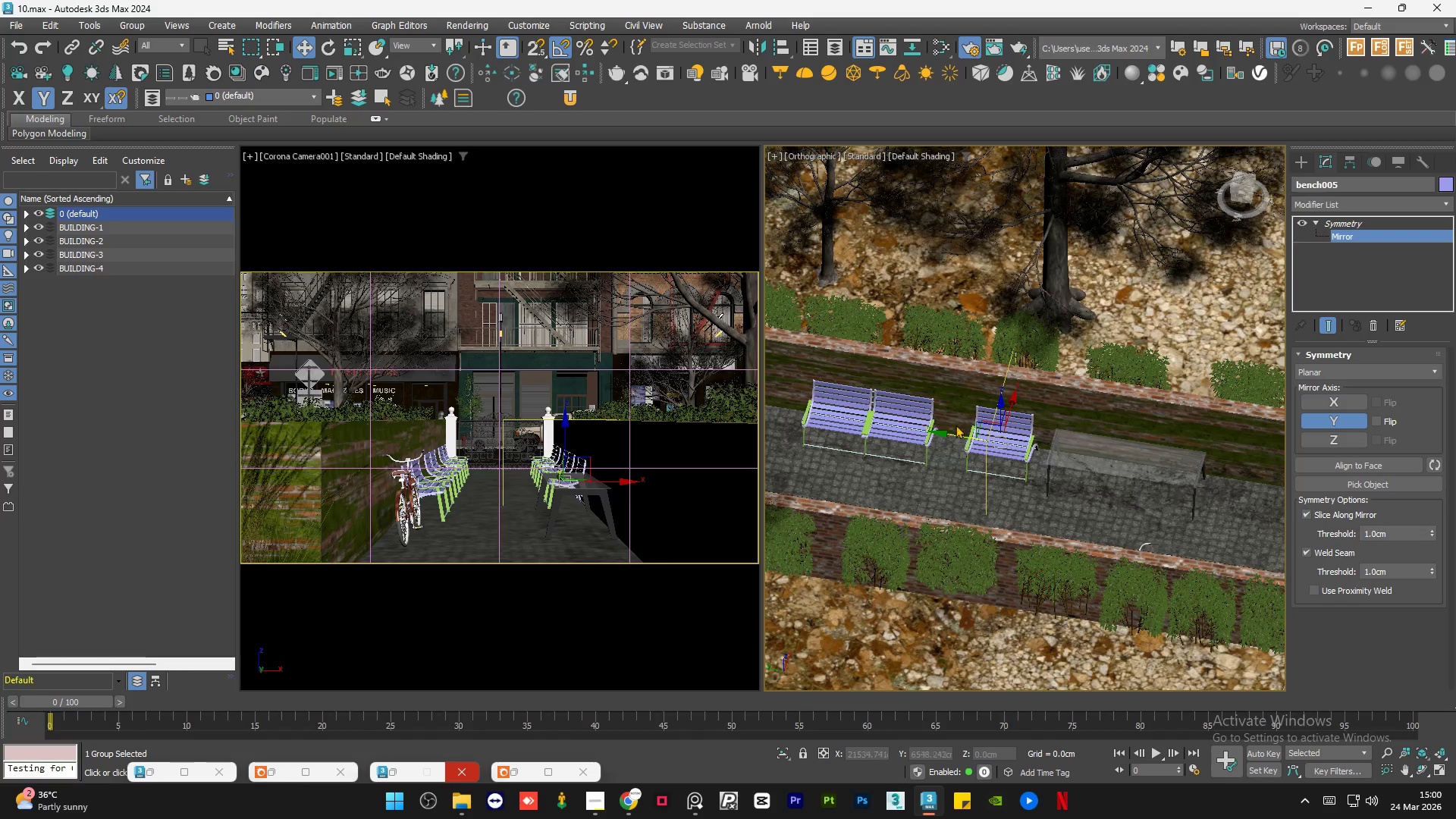 
scroll: coordinate [1031, 447], scroll_direction: down, amount: 1.0
 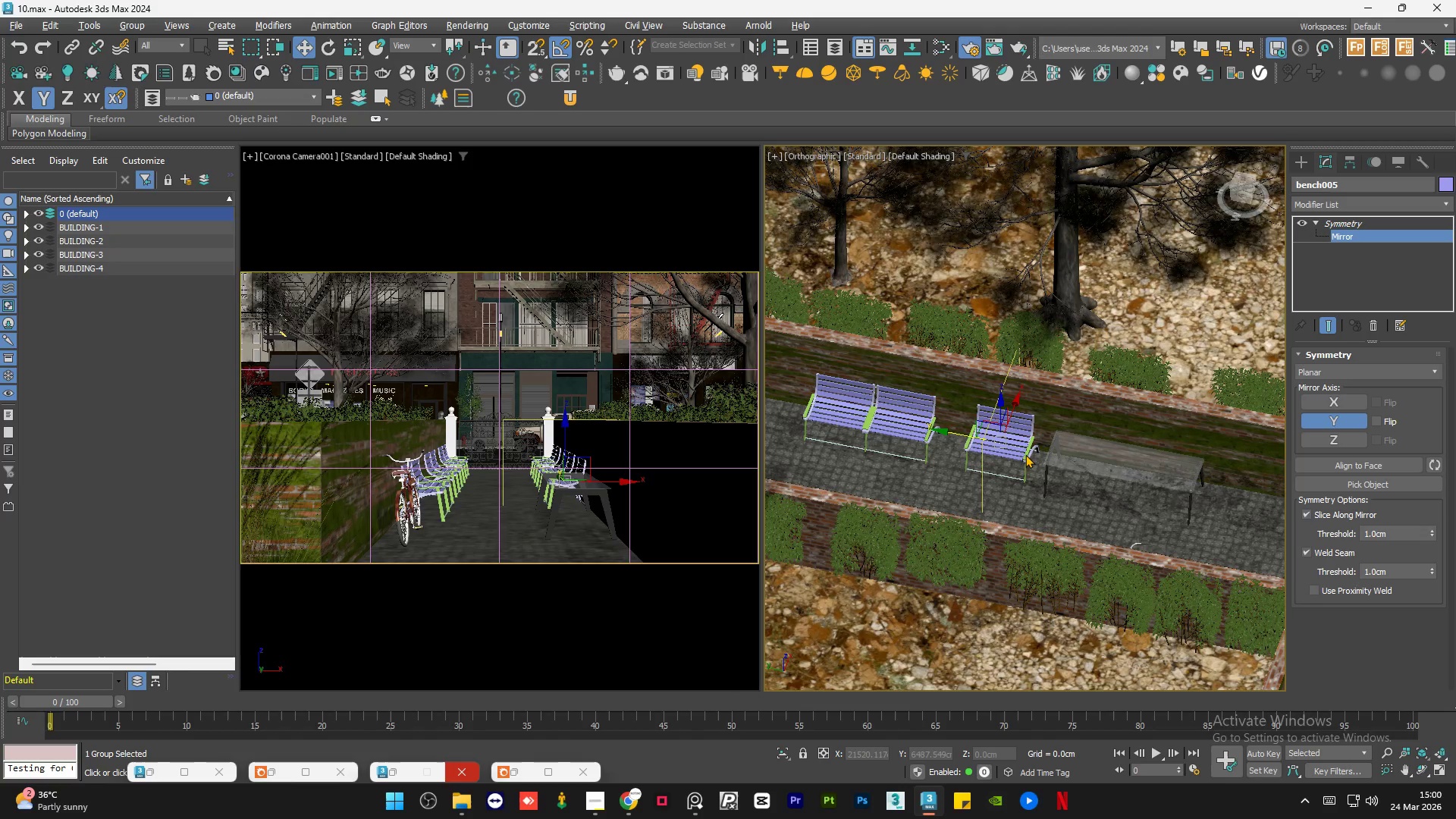 
scroll: coordinate [954, 424], scroll_direction: up, amount: 1.0
 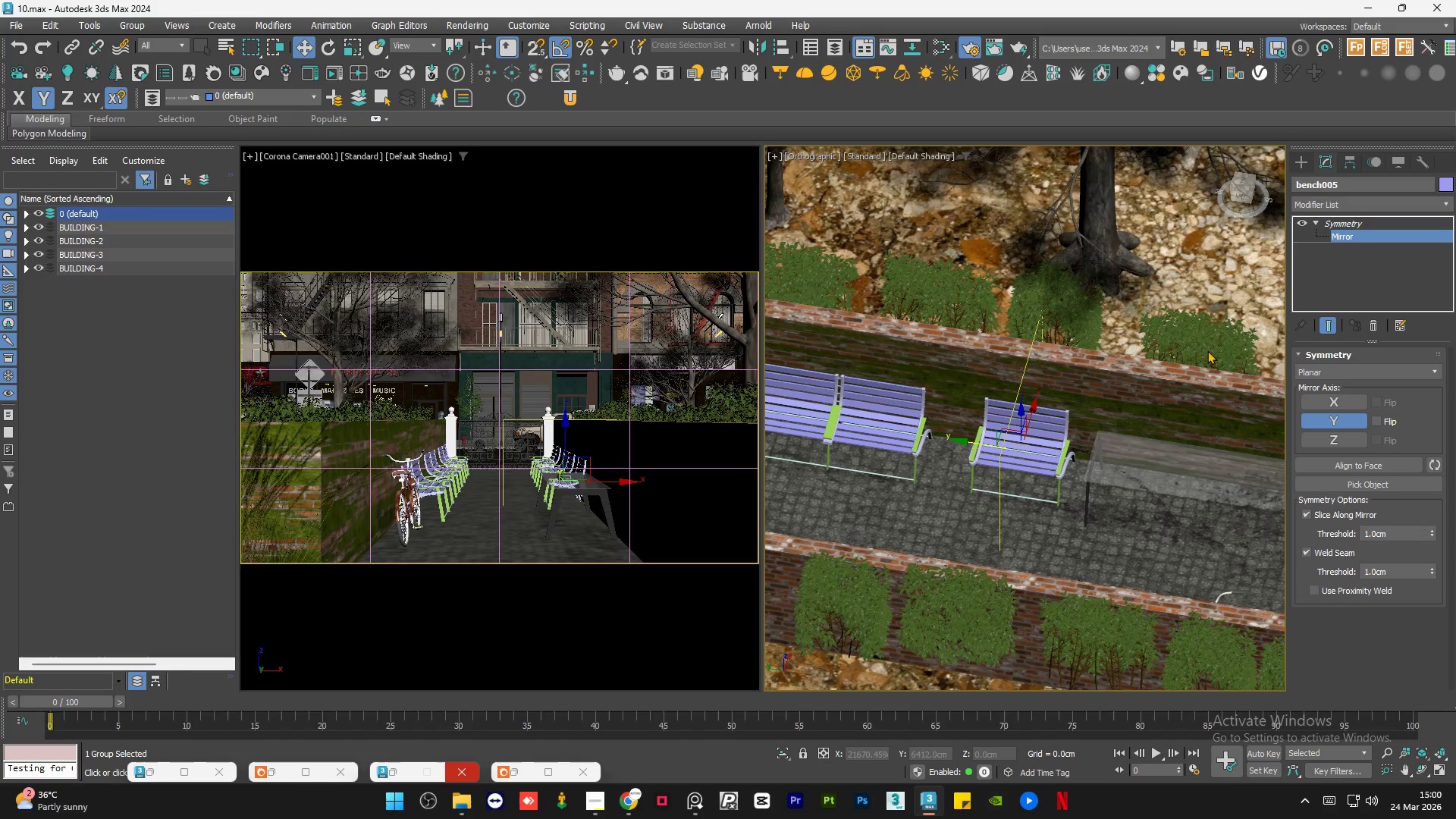 
left_click([1360, 224])
 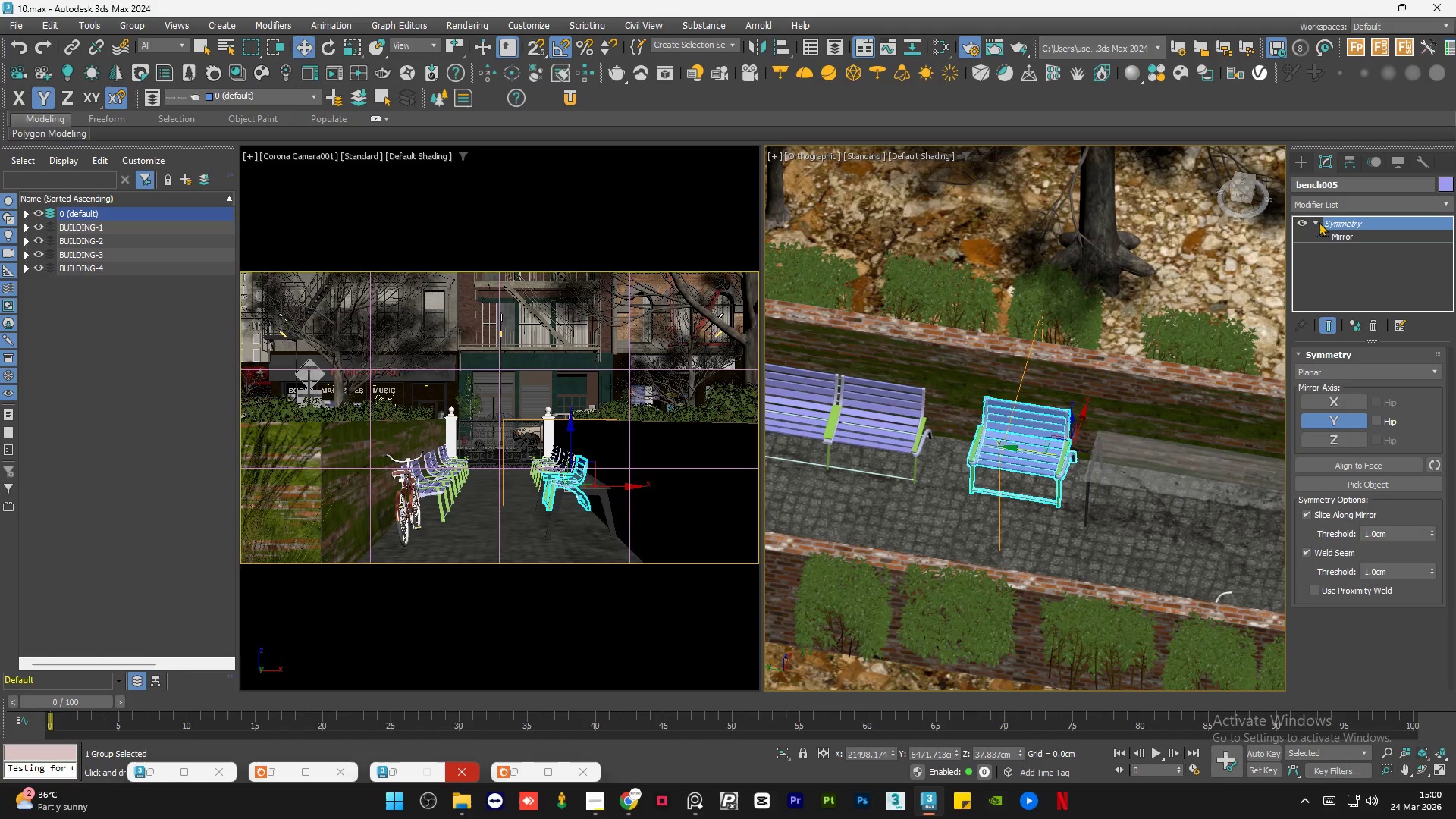 
left_click([1316, 222])
 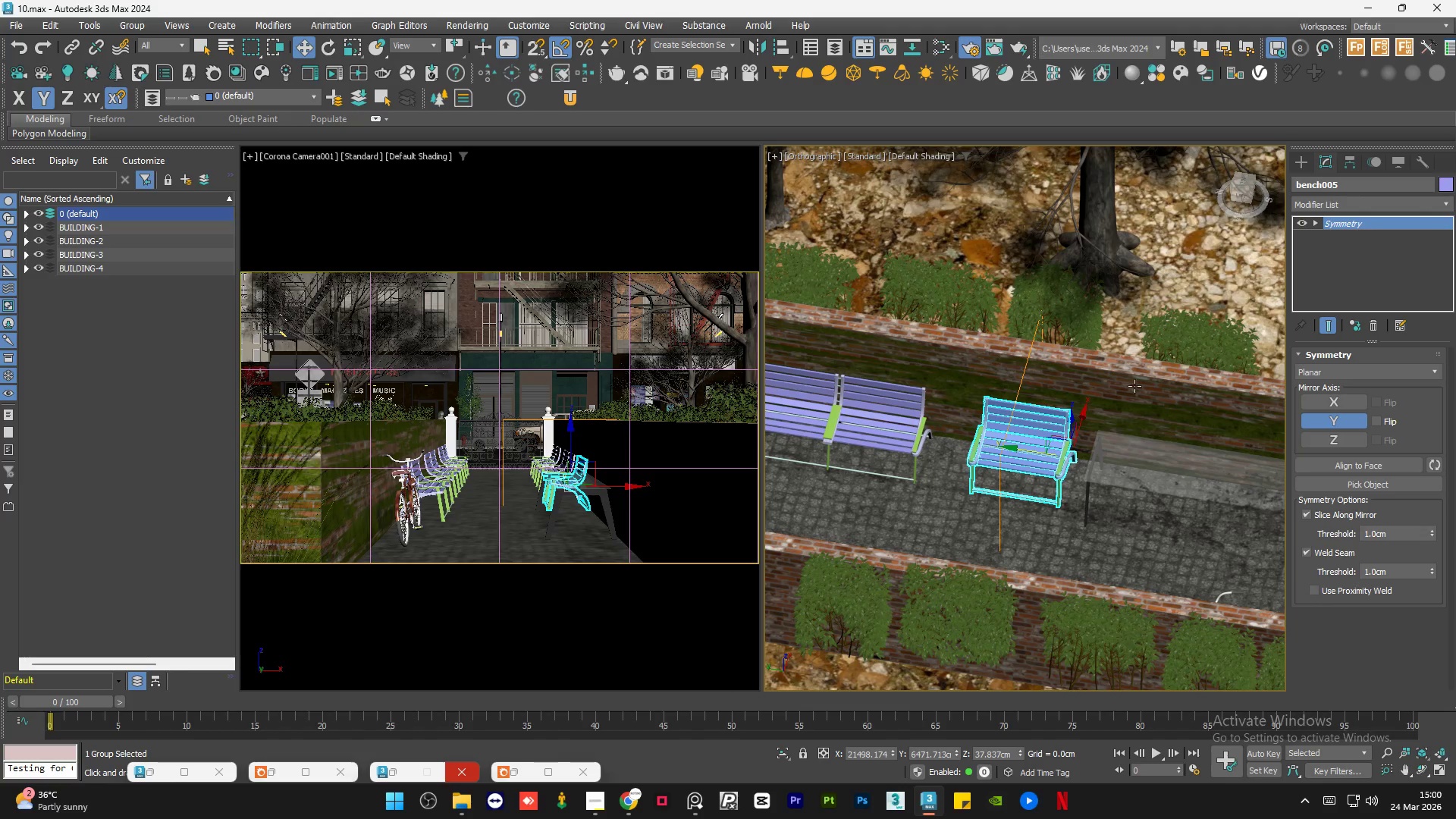 
hold_key(key=AltLeft, duration=0.73)
 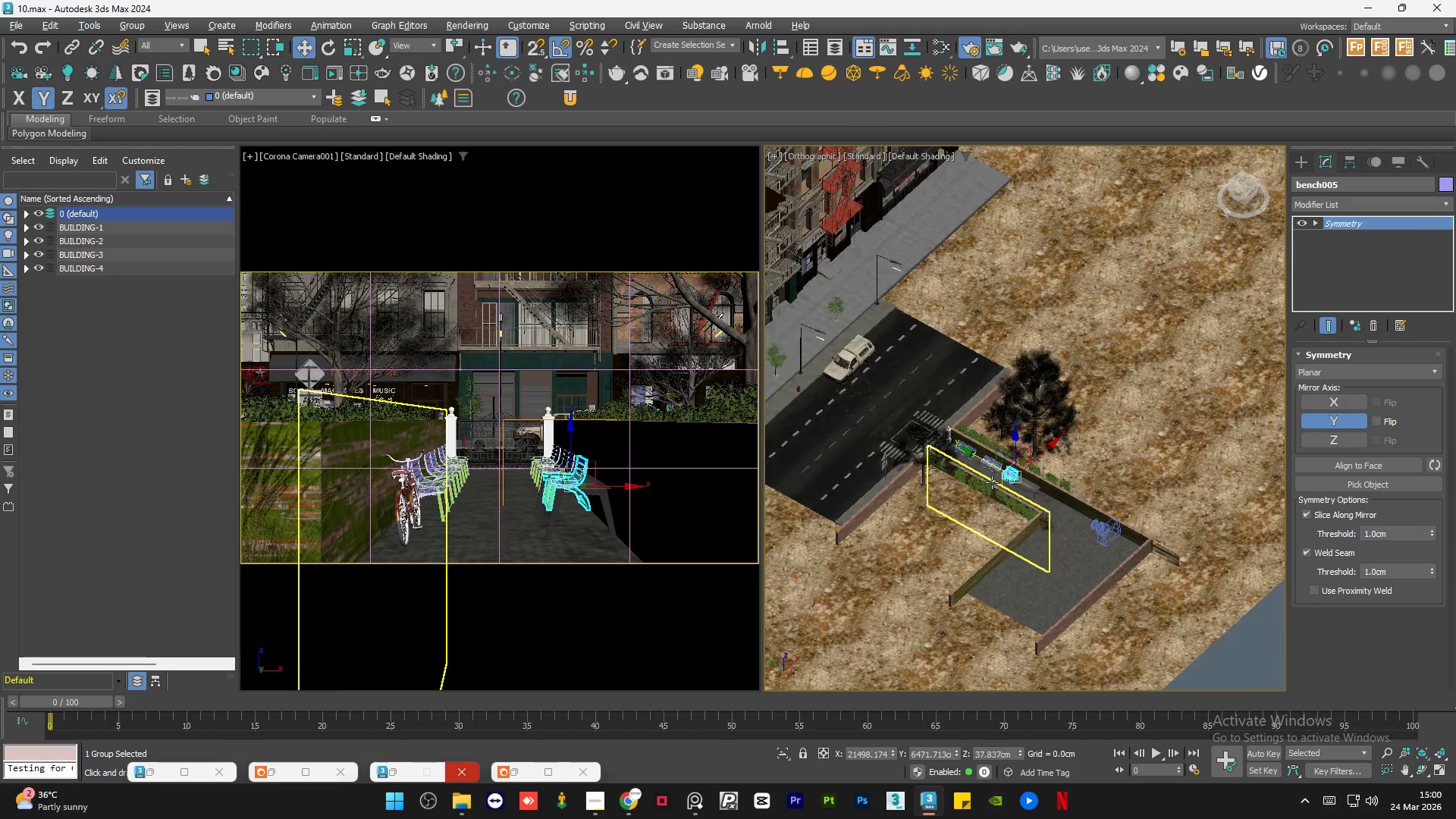 
scroll: coordinate [1027, 478], scroll_direction: down, amount: 6.0
 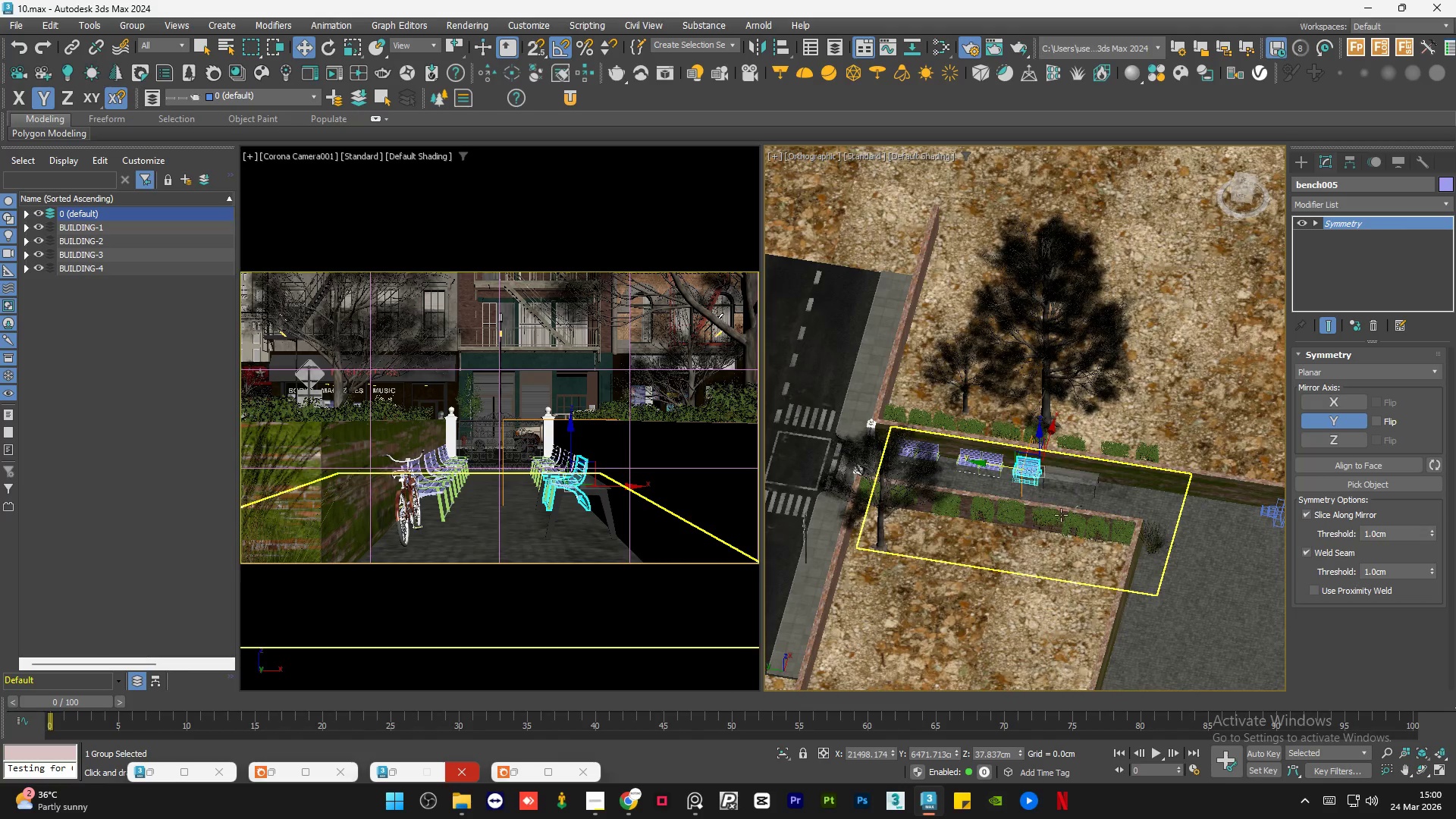 
hold_key(key=AltLeft, duration=25.02)
scroll: coordinate [991, 482], scroll_direction: down, amount: 3.0
 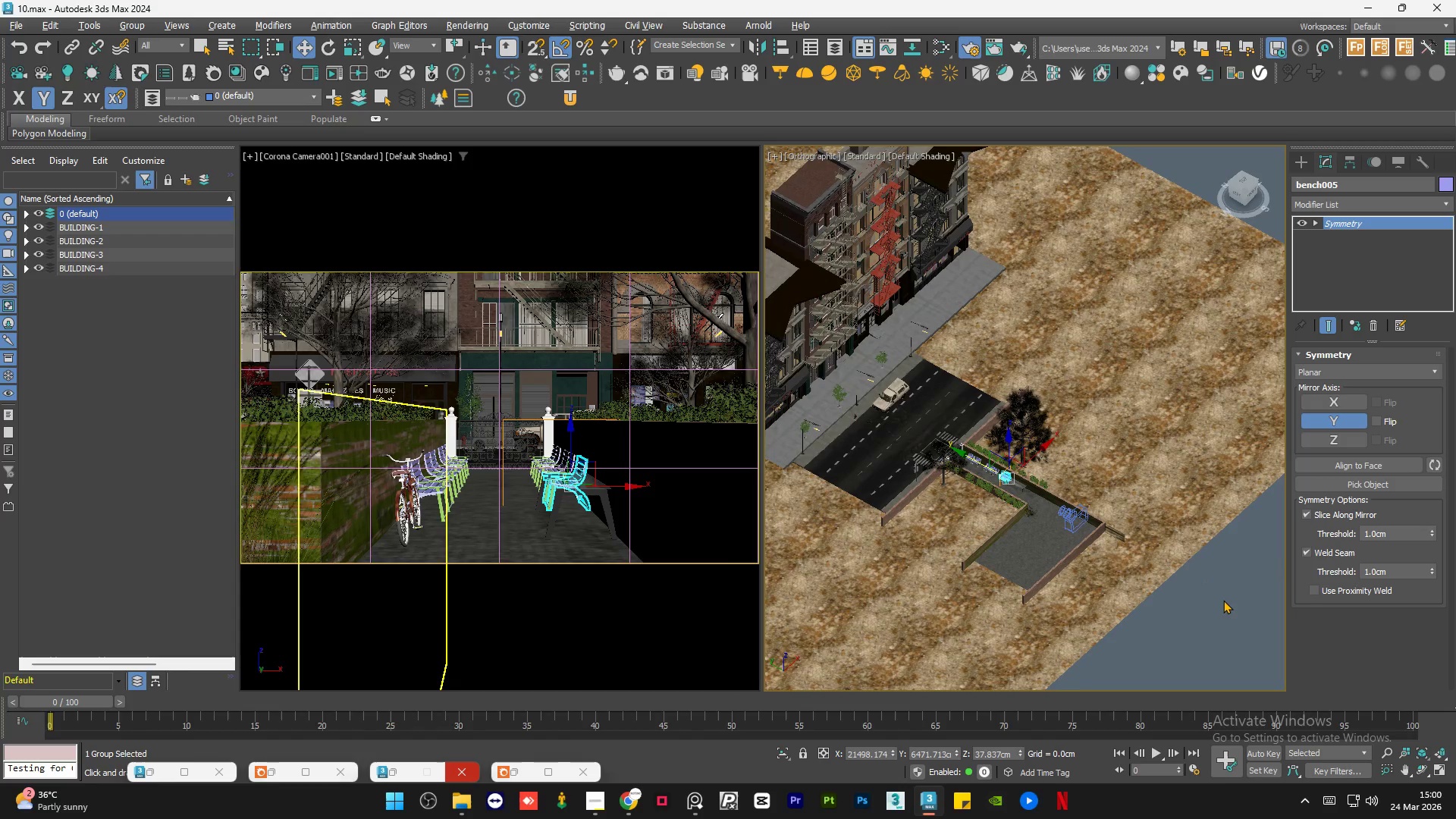 
left_click([1223, 600])
 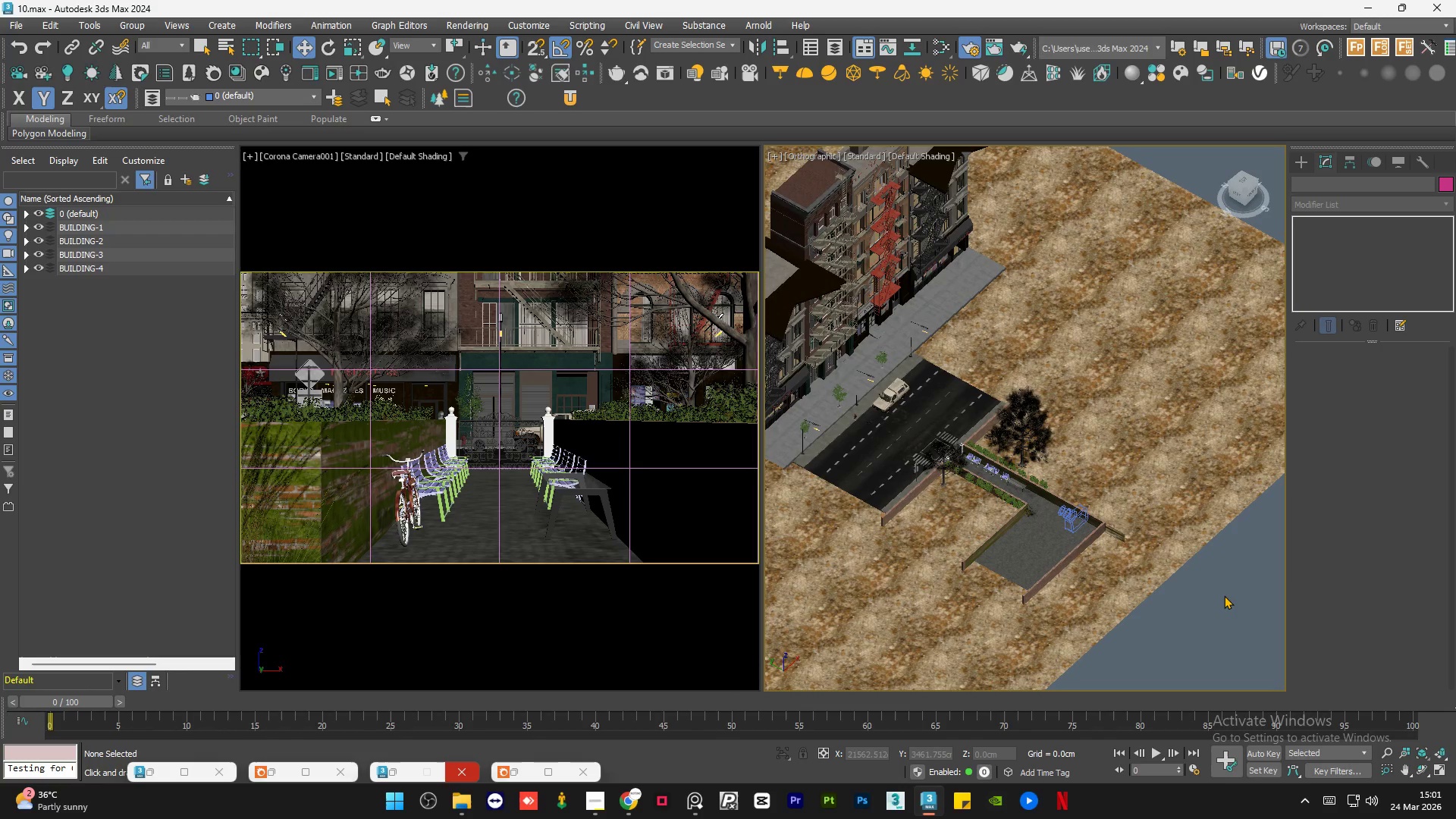 
left_click([1219, 595])
 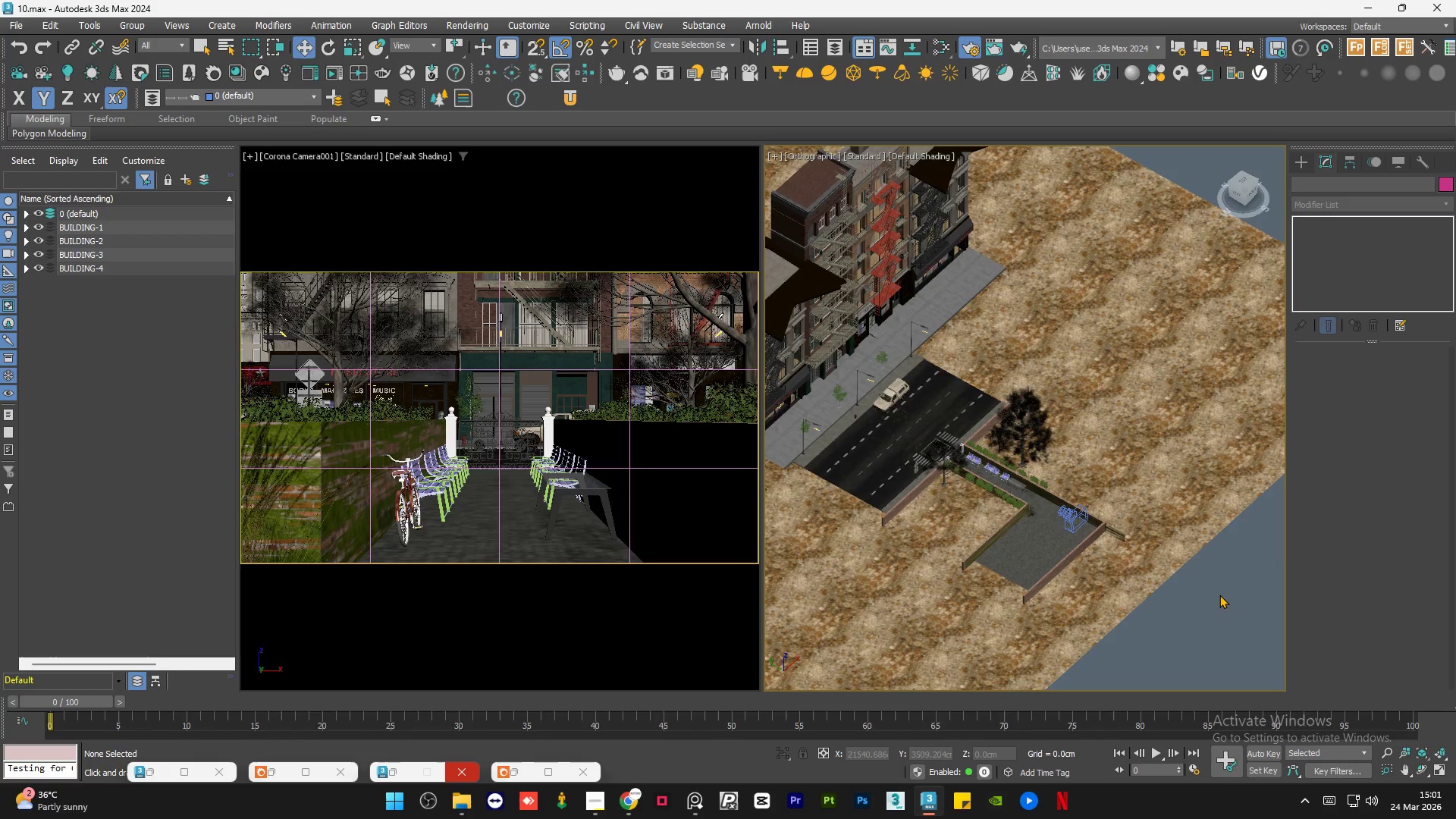 
key(Control+S)
 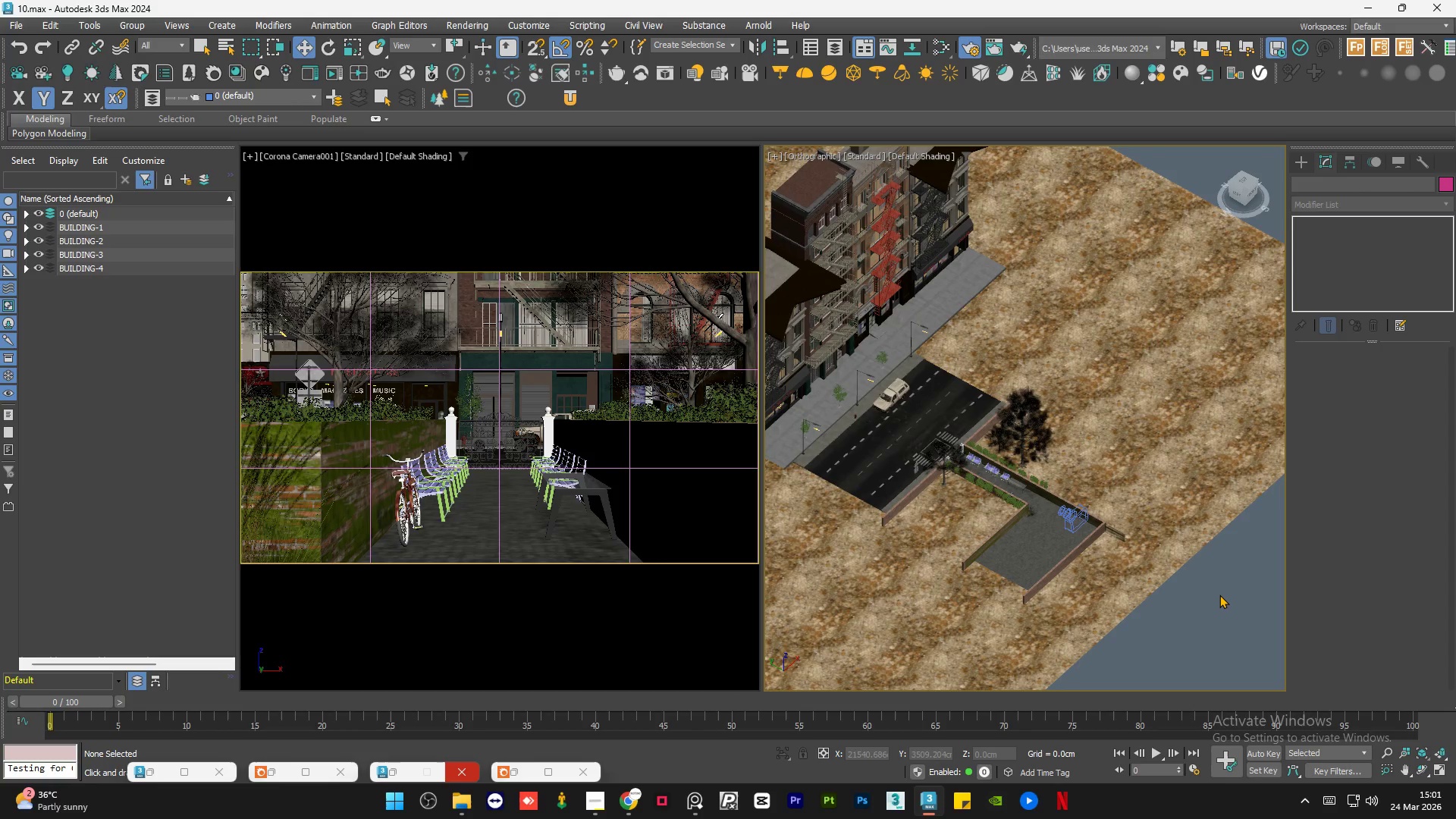 
scroll: coordinate [964, 479], scroll_direction: up, amount: 7.0
 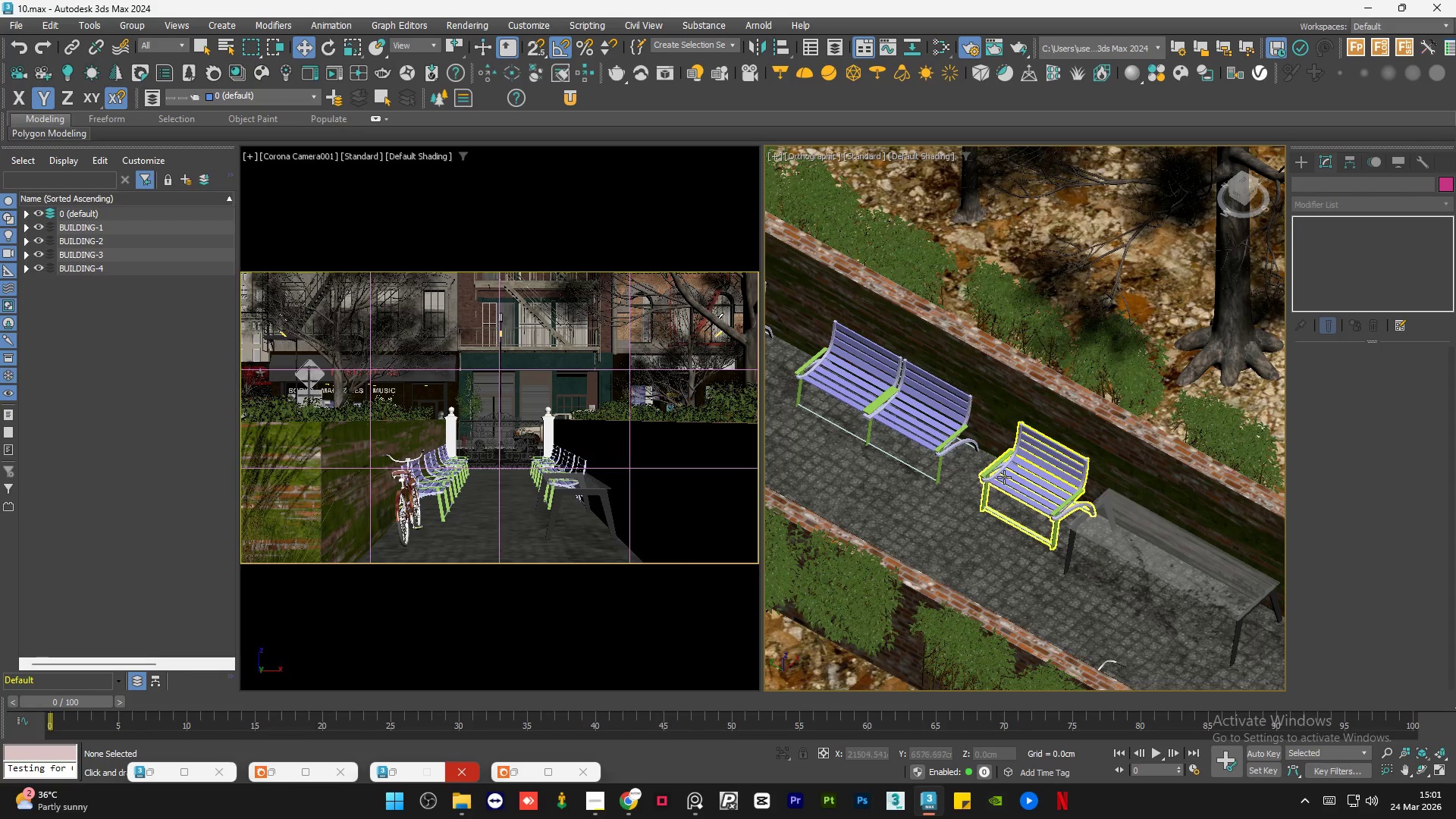 
left_click([1004, 476])
 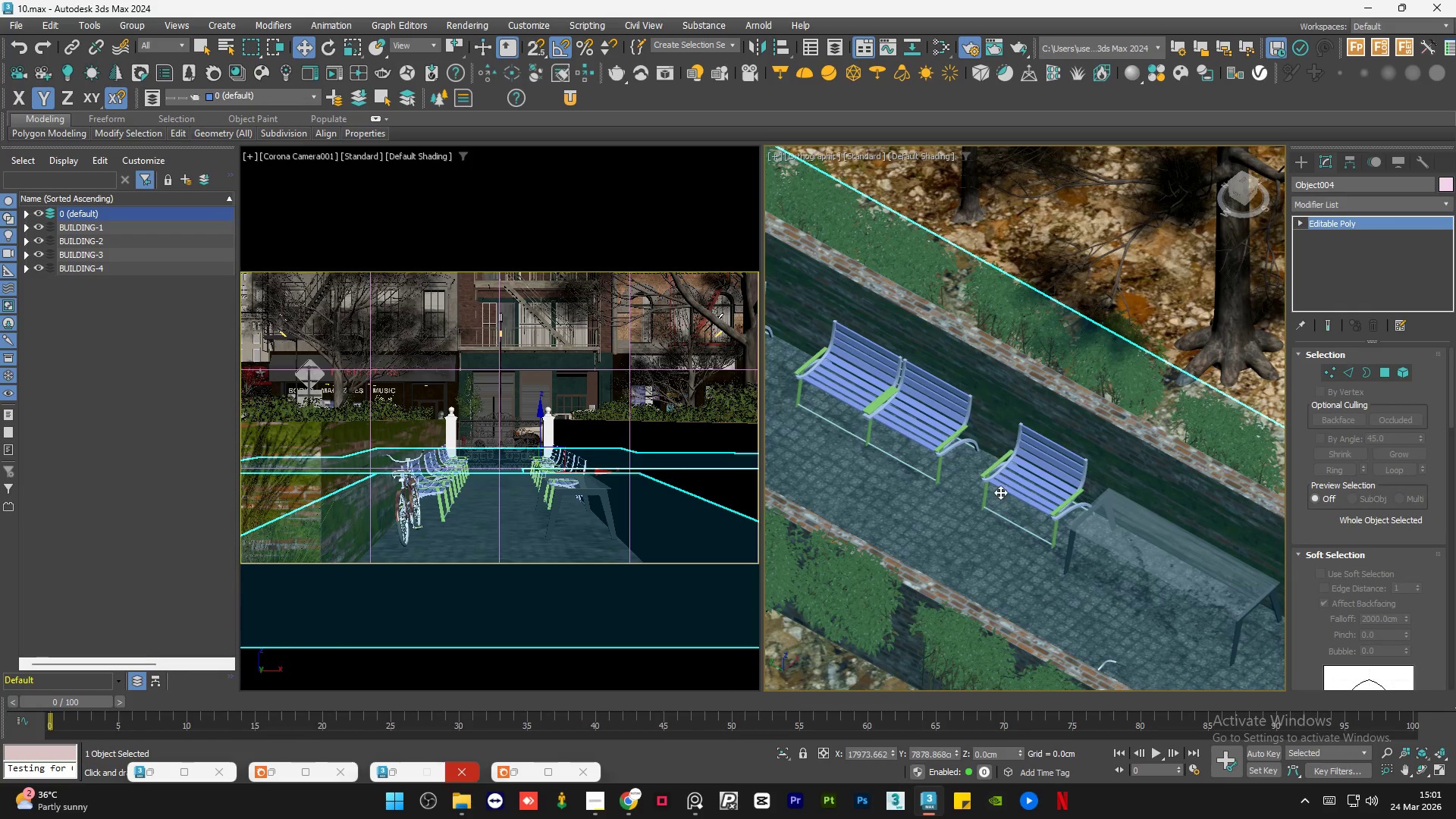 
scroll: coordinate [1019, 488], scroll_direction: up, amount: 1.0
 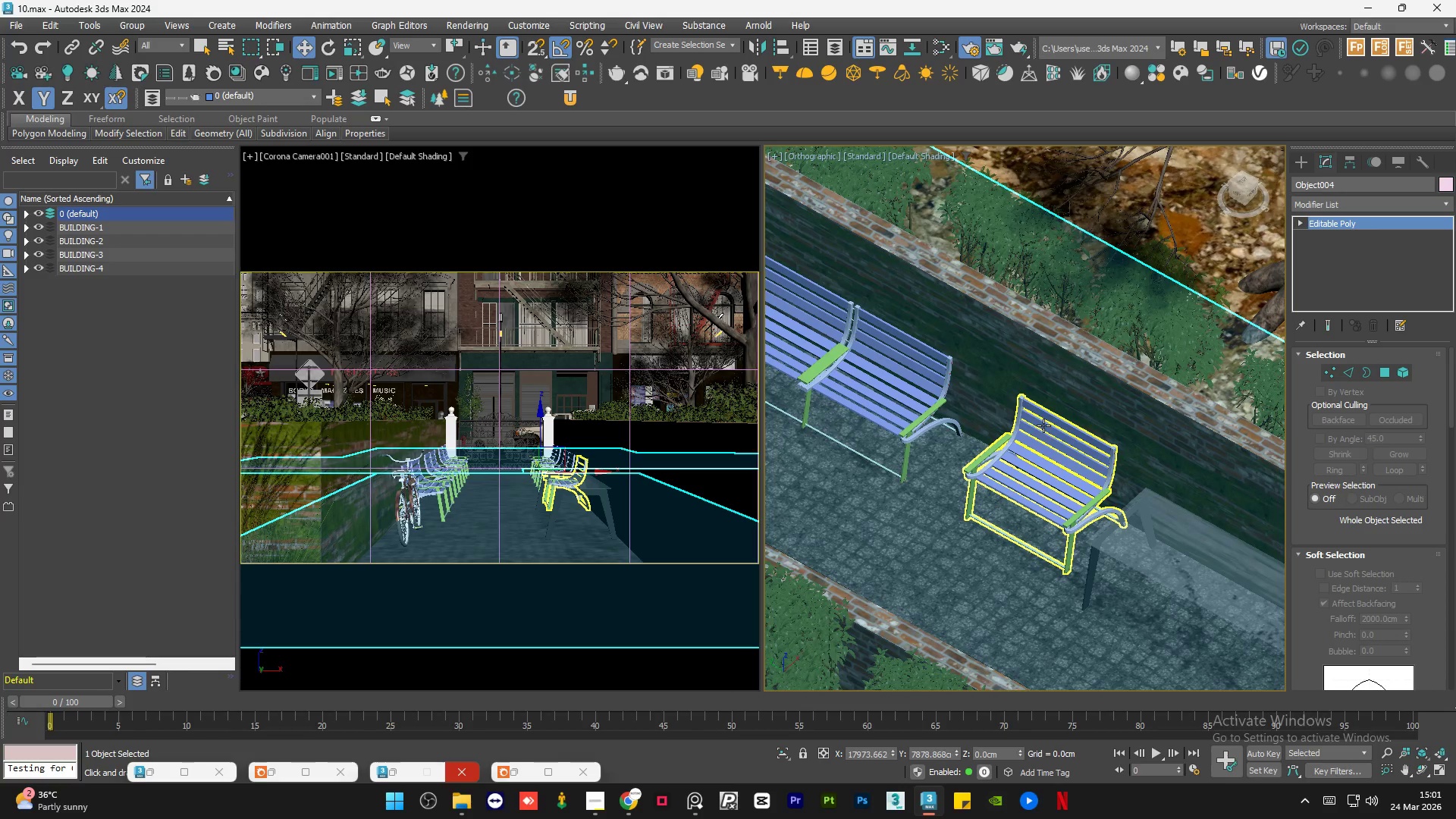 
left_click([1043, 425])
 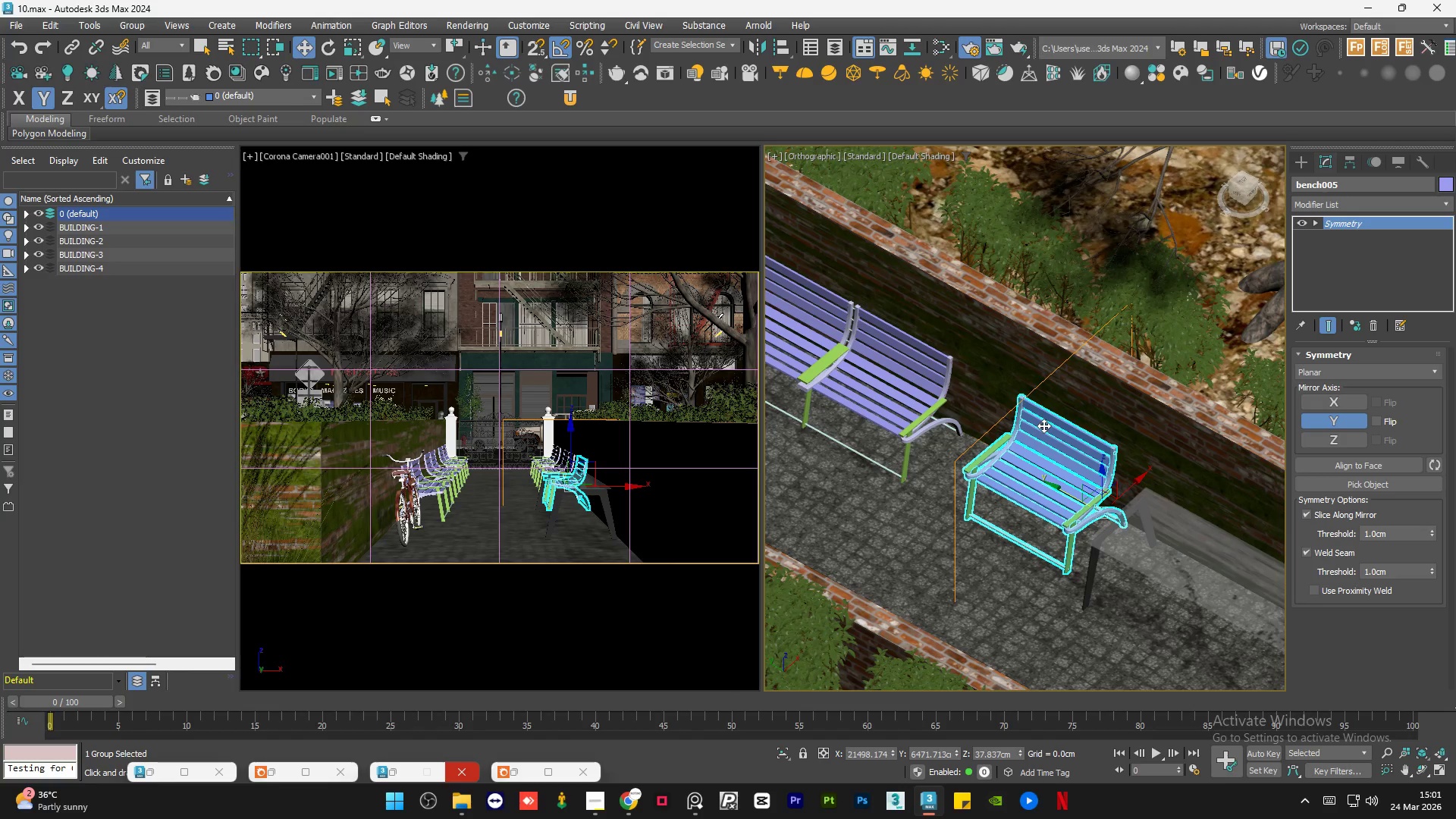 
scroll: coordinate [1065, 502], scroll_direction: down, amount: 3.0
 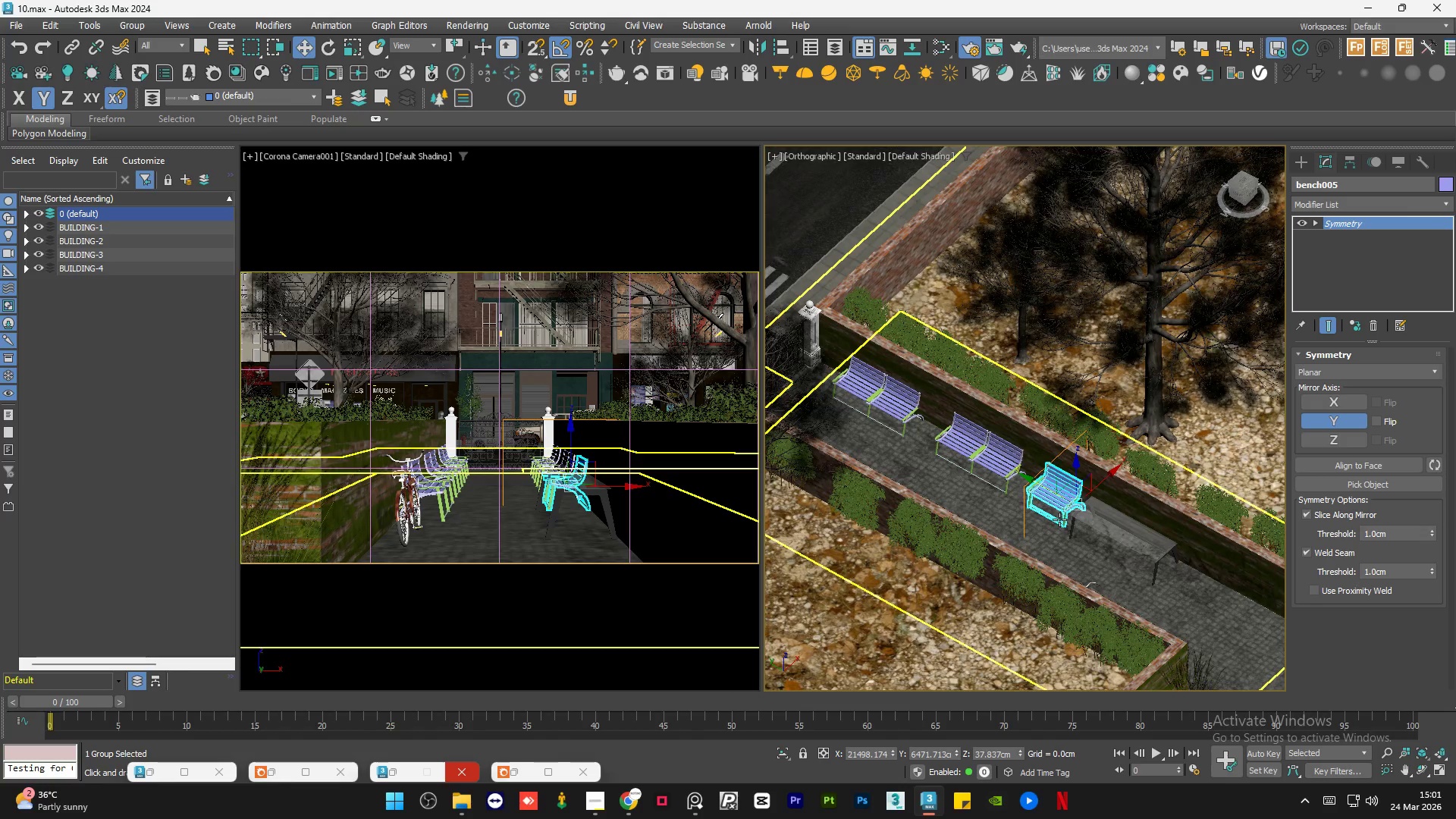 
hold_key(key=AltLeft, duration=1.28)
 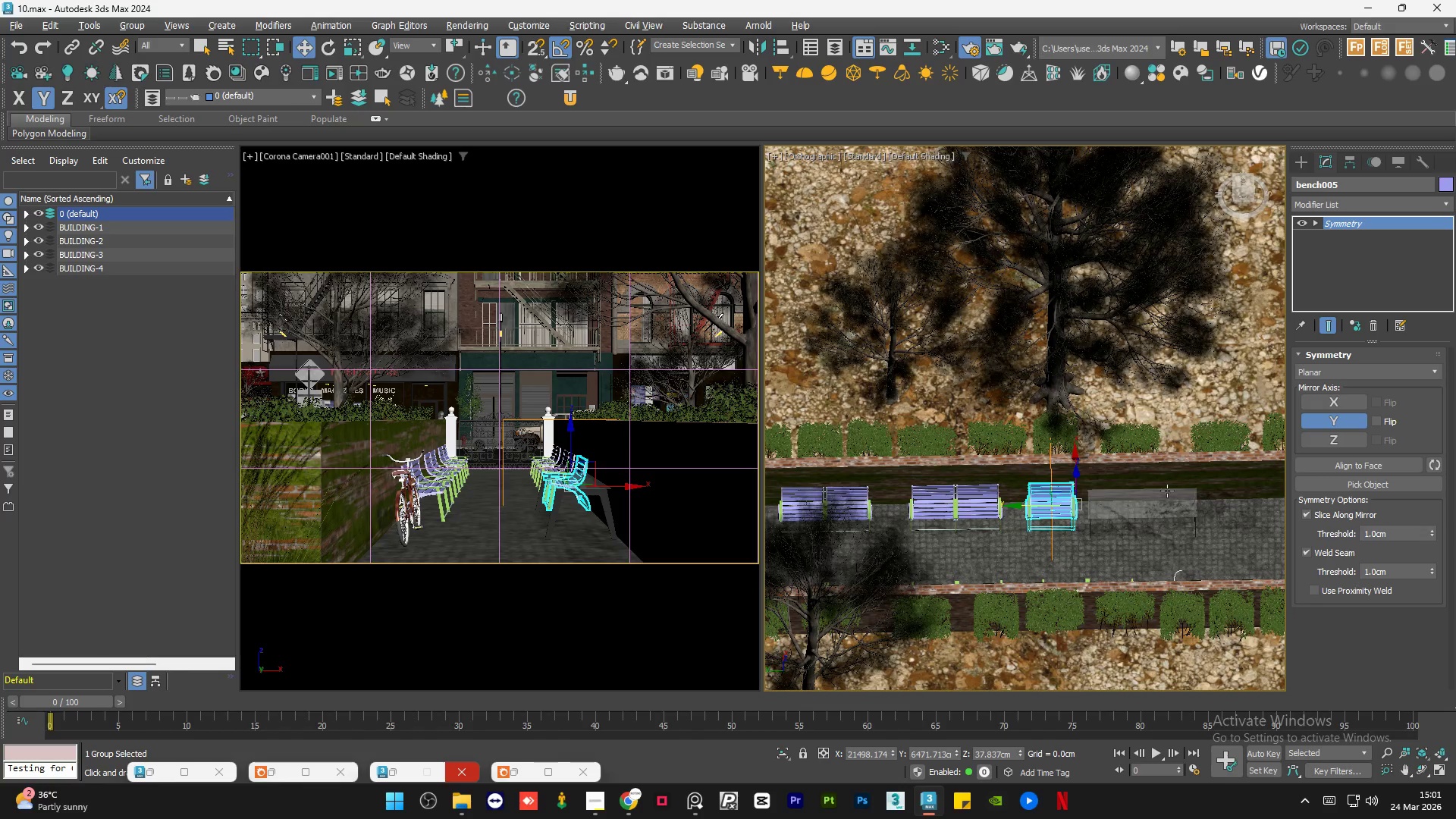 
hold_key(key=AltLeft, duration=0.66)
 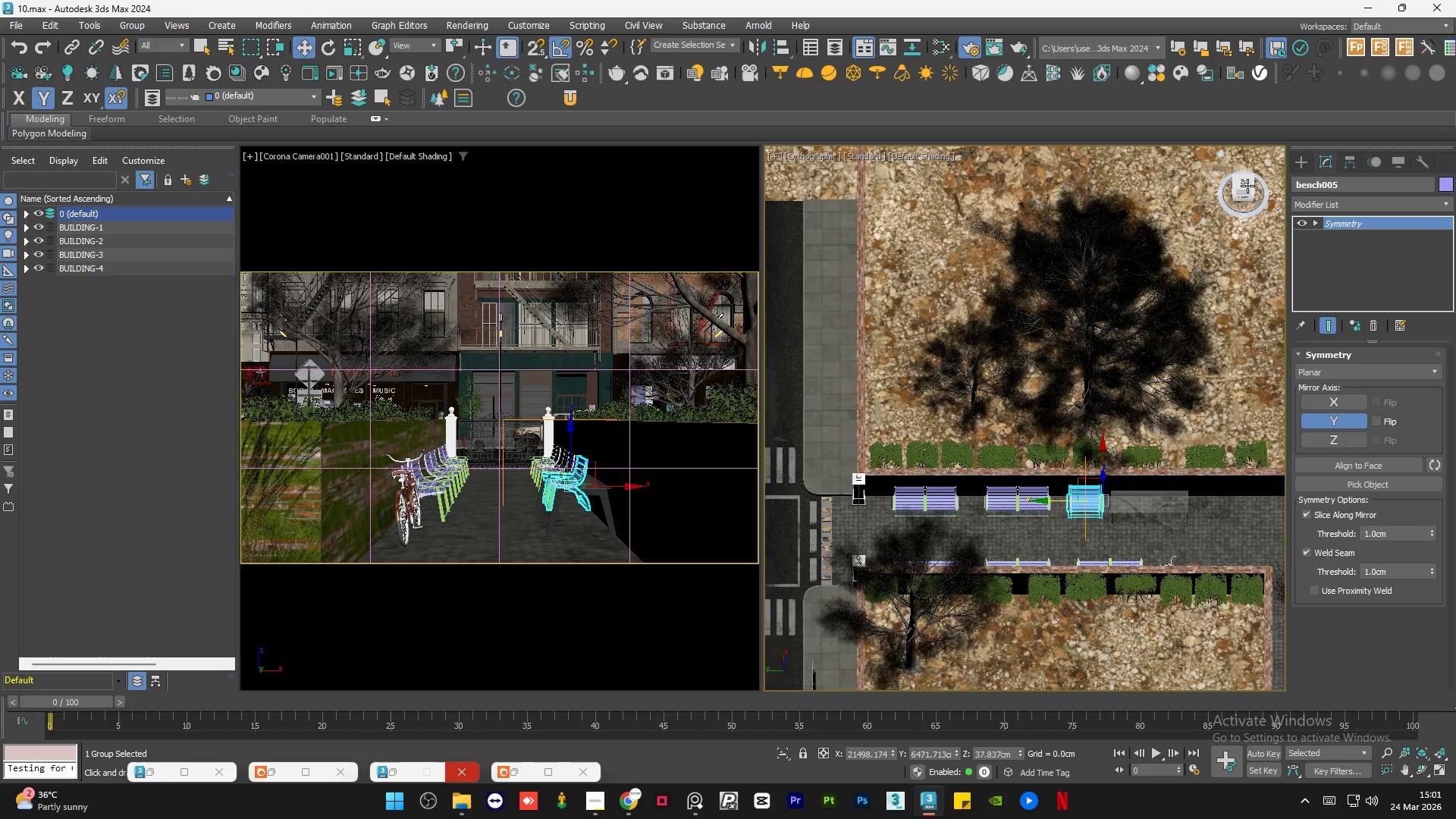 
scroll: coordinate [1167, 491], scroll_direction: down, amount: 1.0
 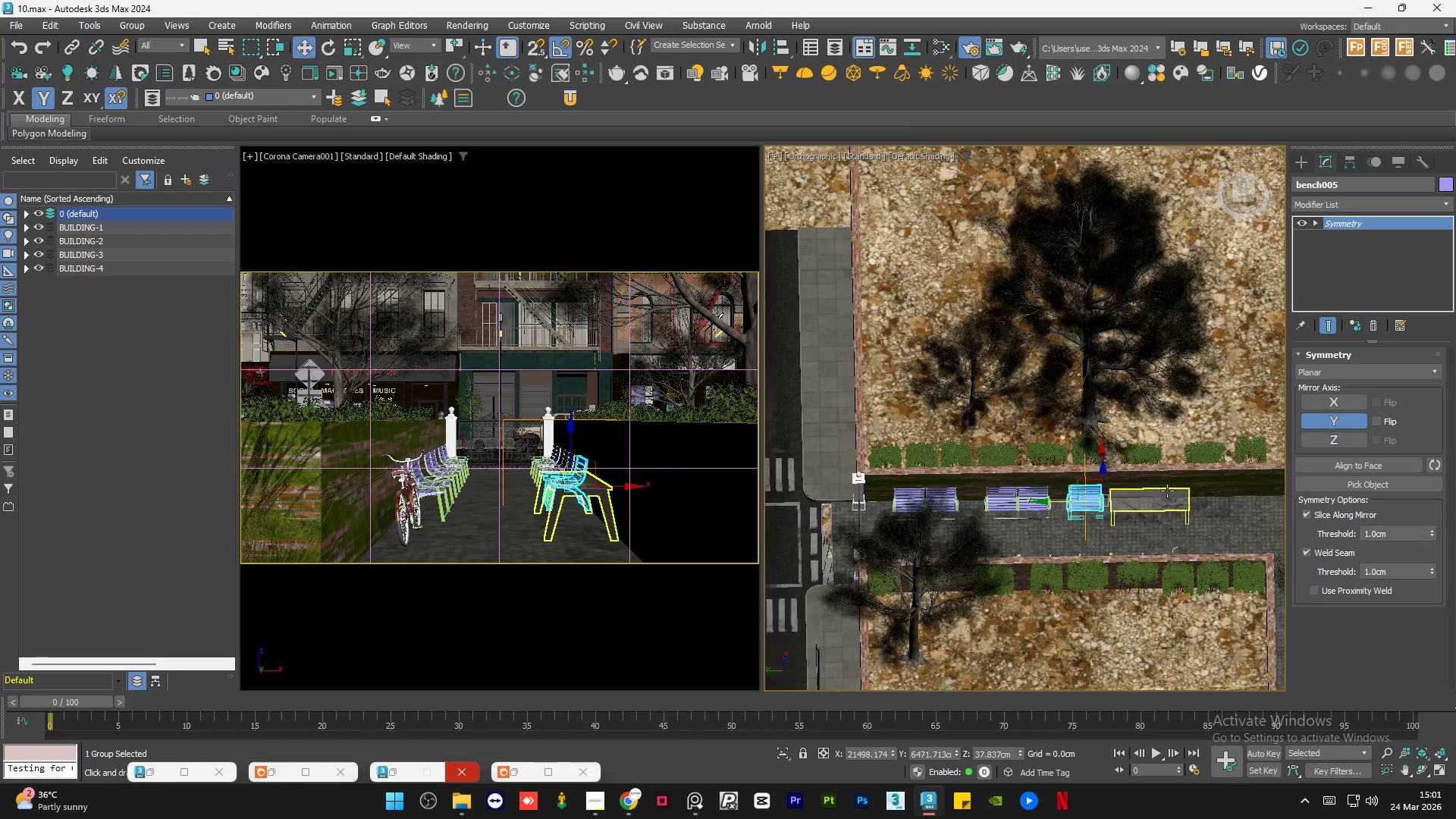 
left_click([1245, 184])
 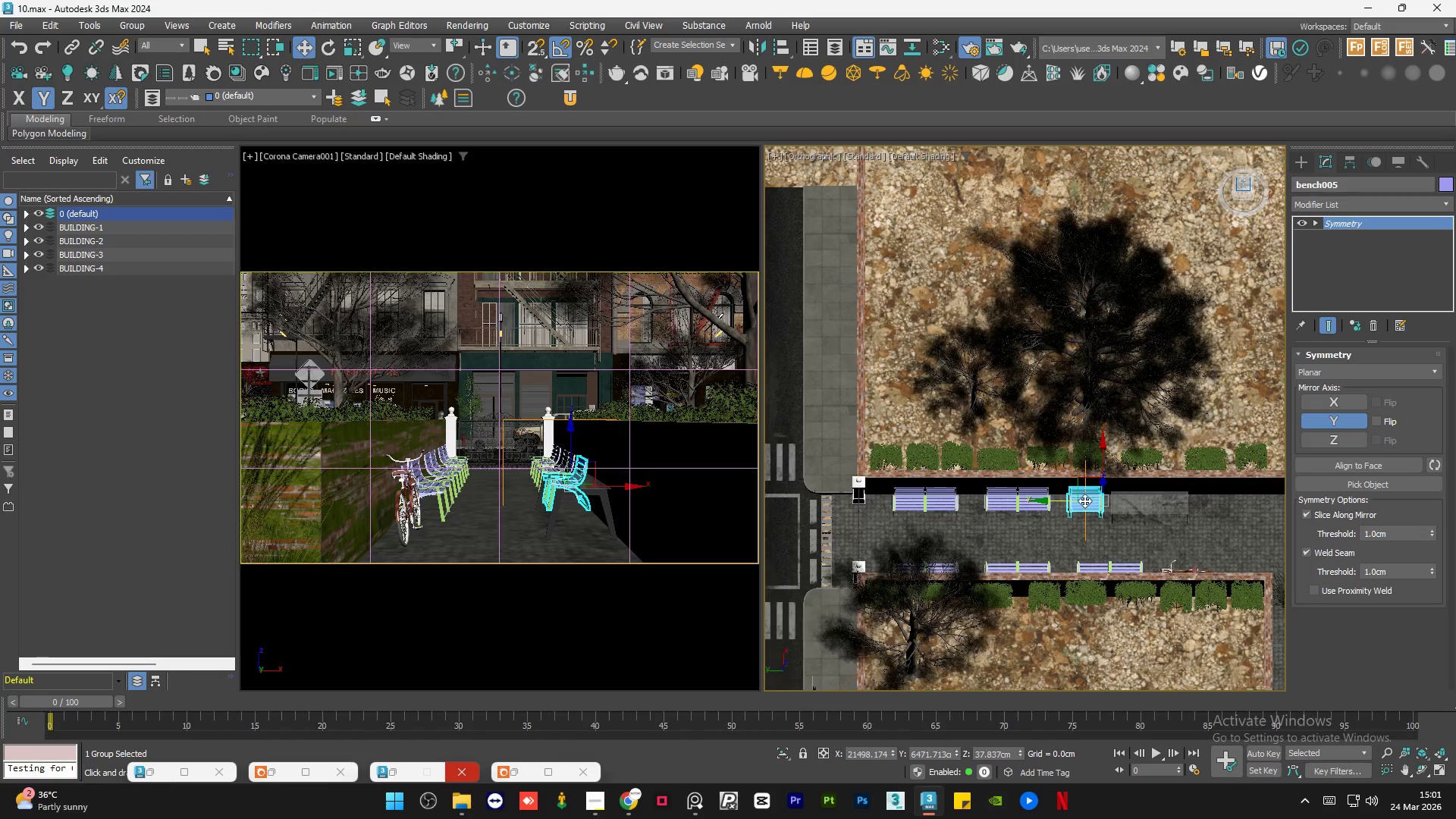 
scroll: coordinate [1080, 509], scroll_direction: up, amount: 3.0
 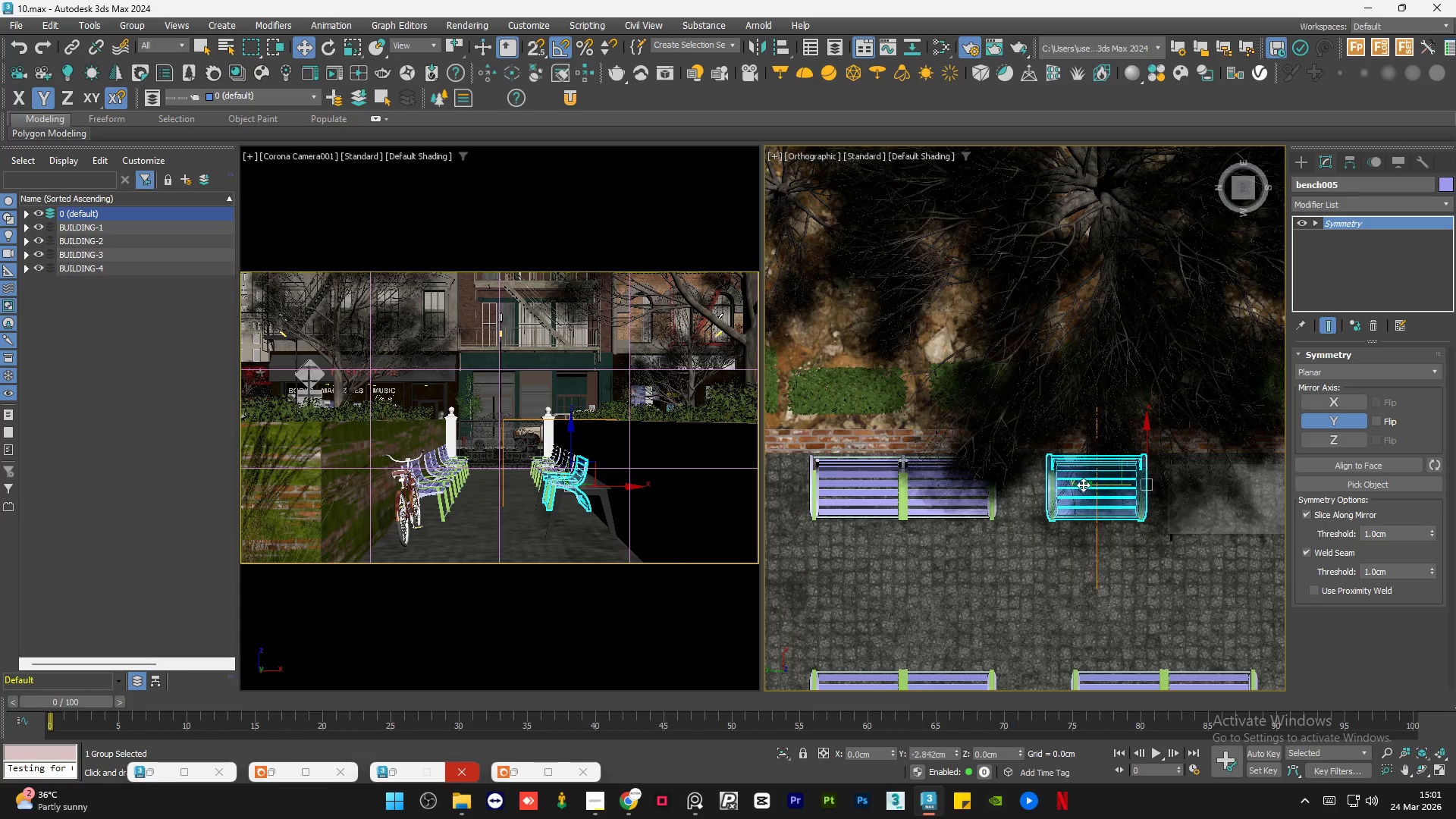 
hold_key(key=ControlLeft, duration=1.16)
 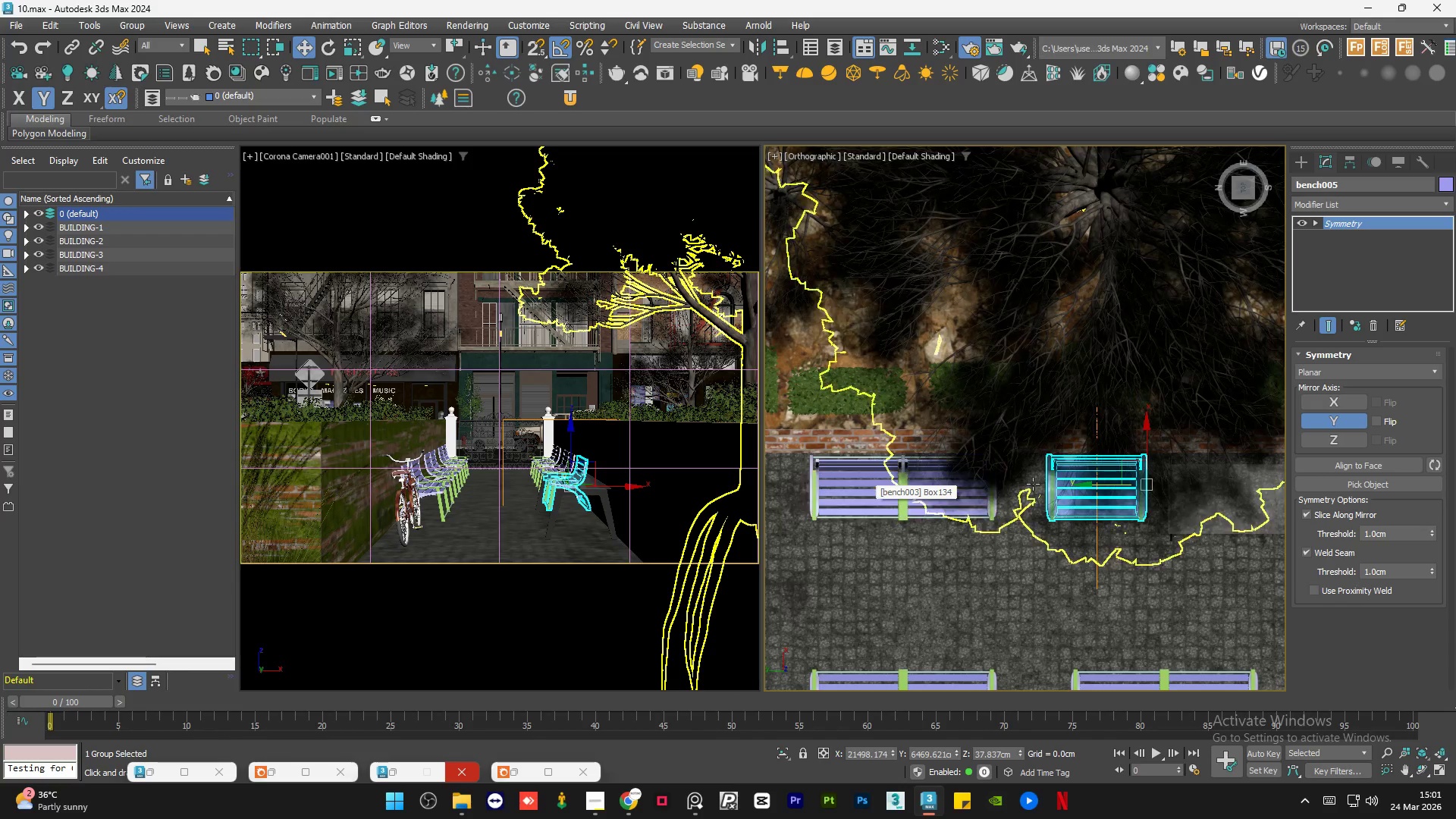 
hold_key(key=AltLeft, duration=1.39)
 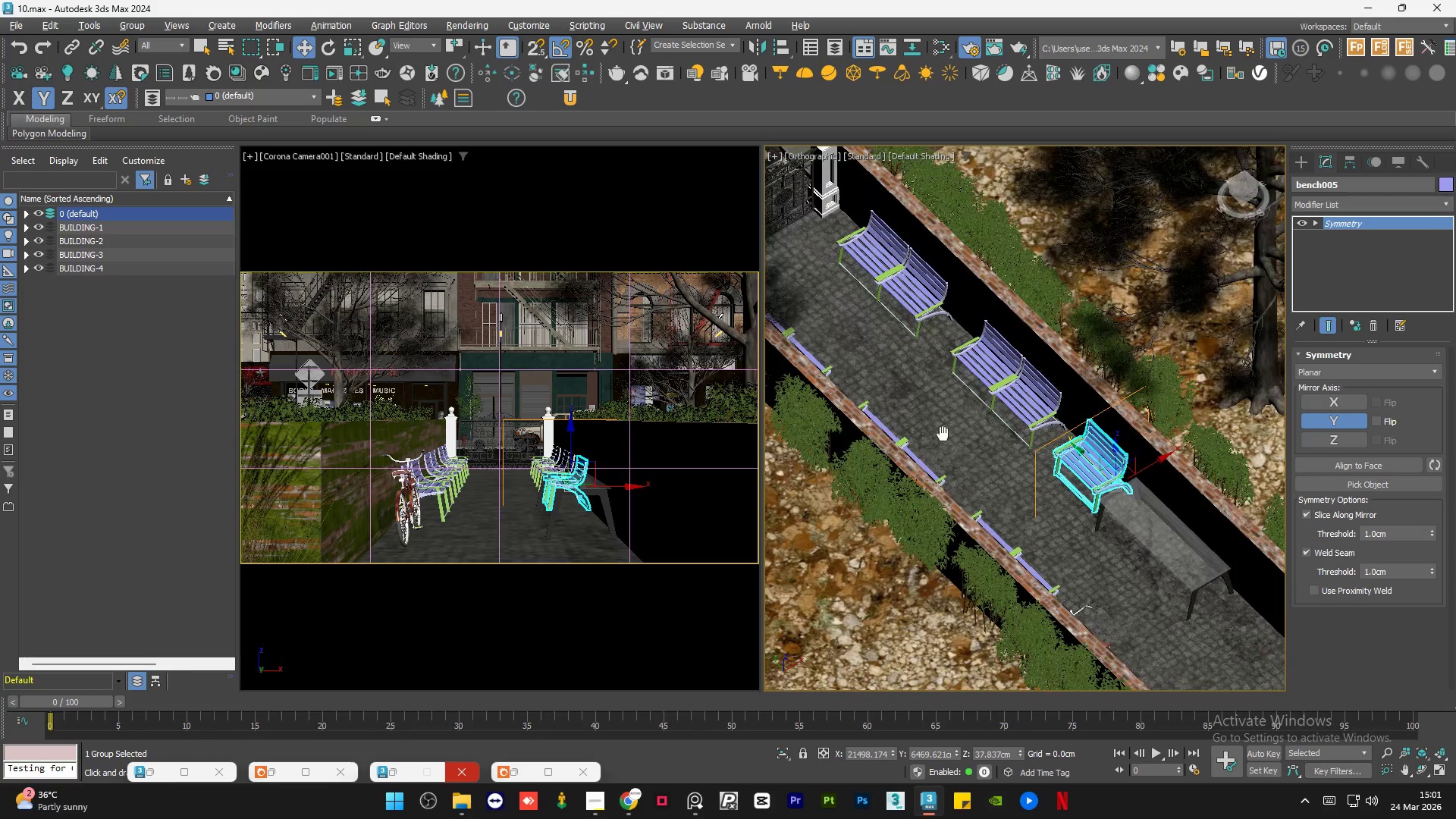 
scroll: coordinate [991, 457], scroll_direction: down, amount: 7.0
 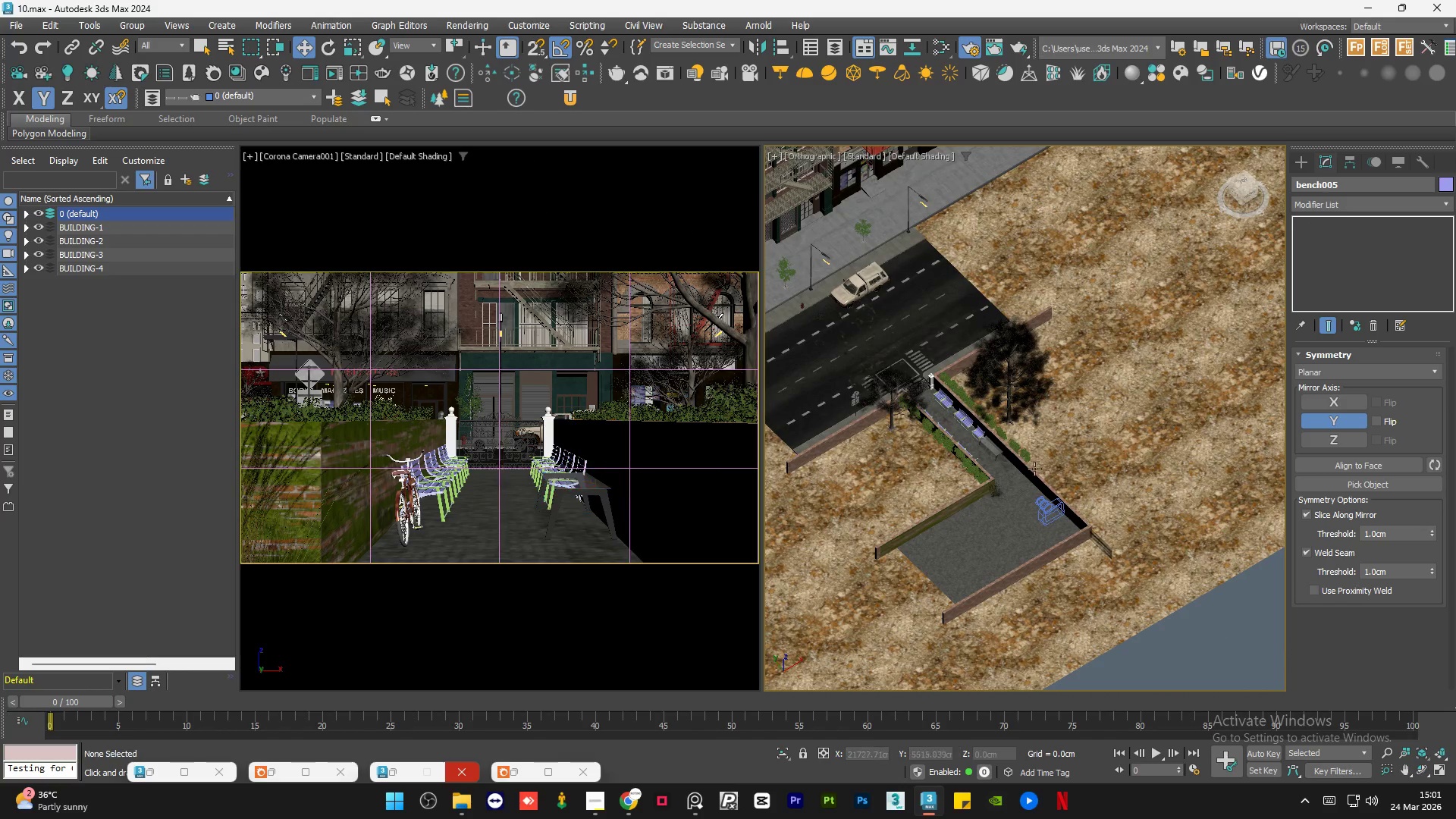 
scroll: coordinate [952, 424], scroll_direction: up, amount: 12.0
 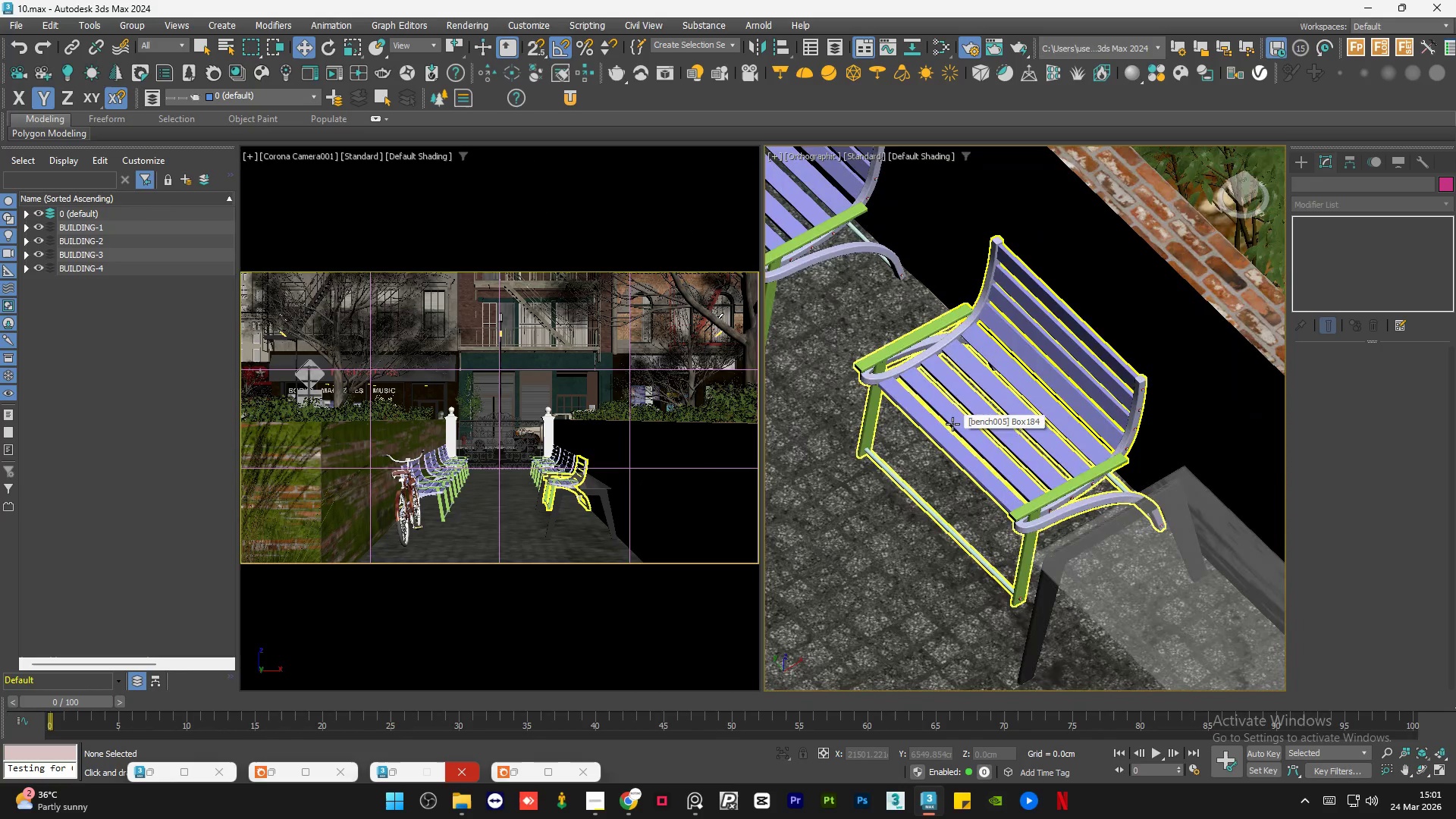 
left_click([952, 424])
 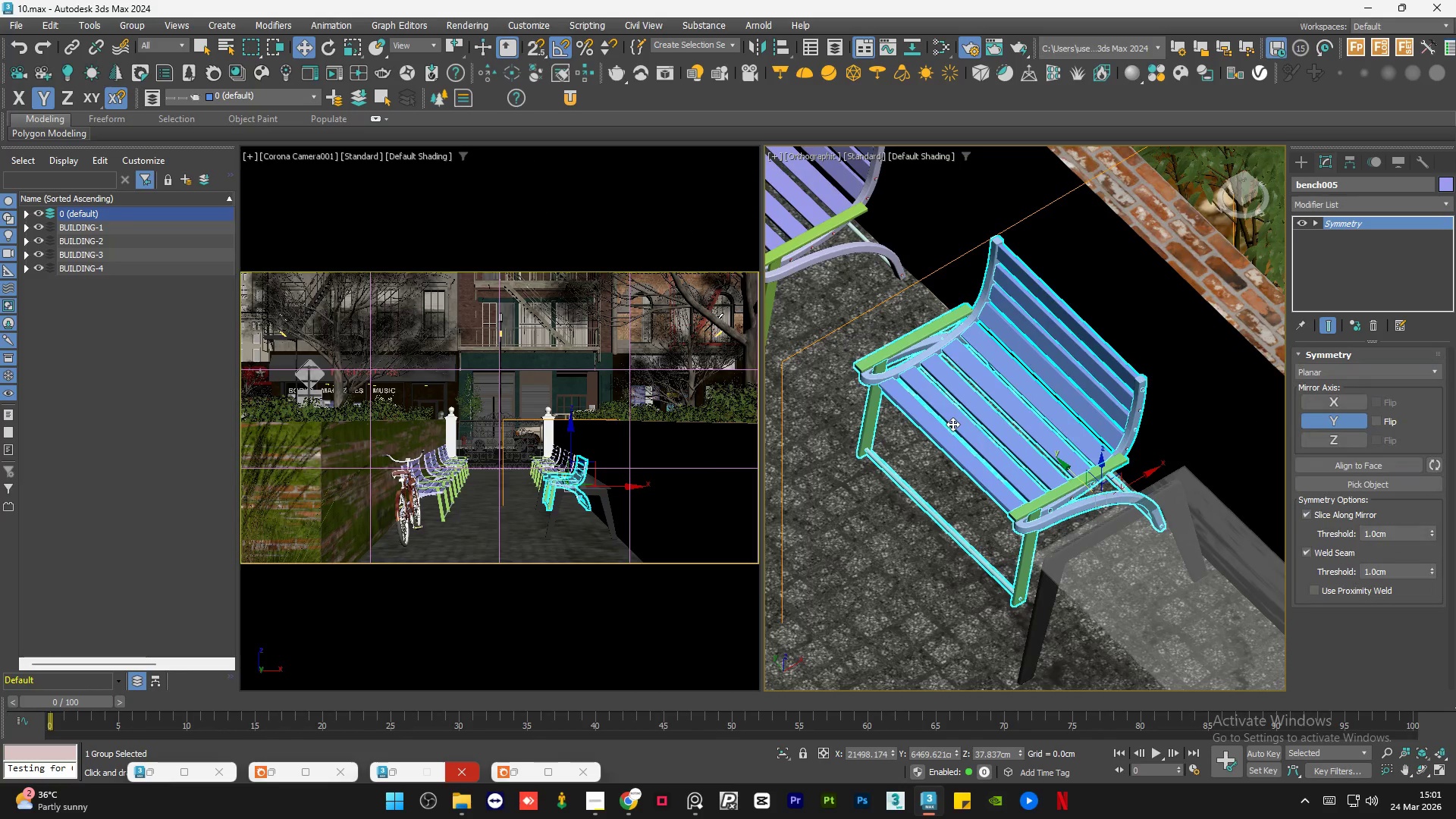 
scroll: coordinate [958, 429], scroll_direction: down, amount: 1.0
 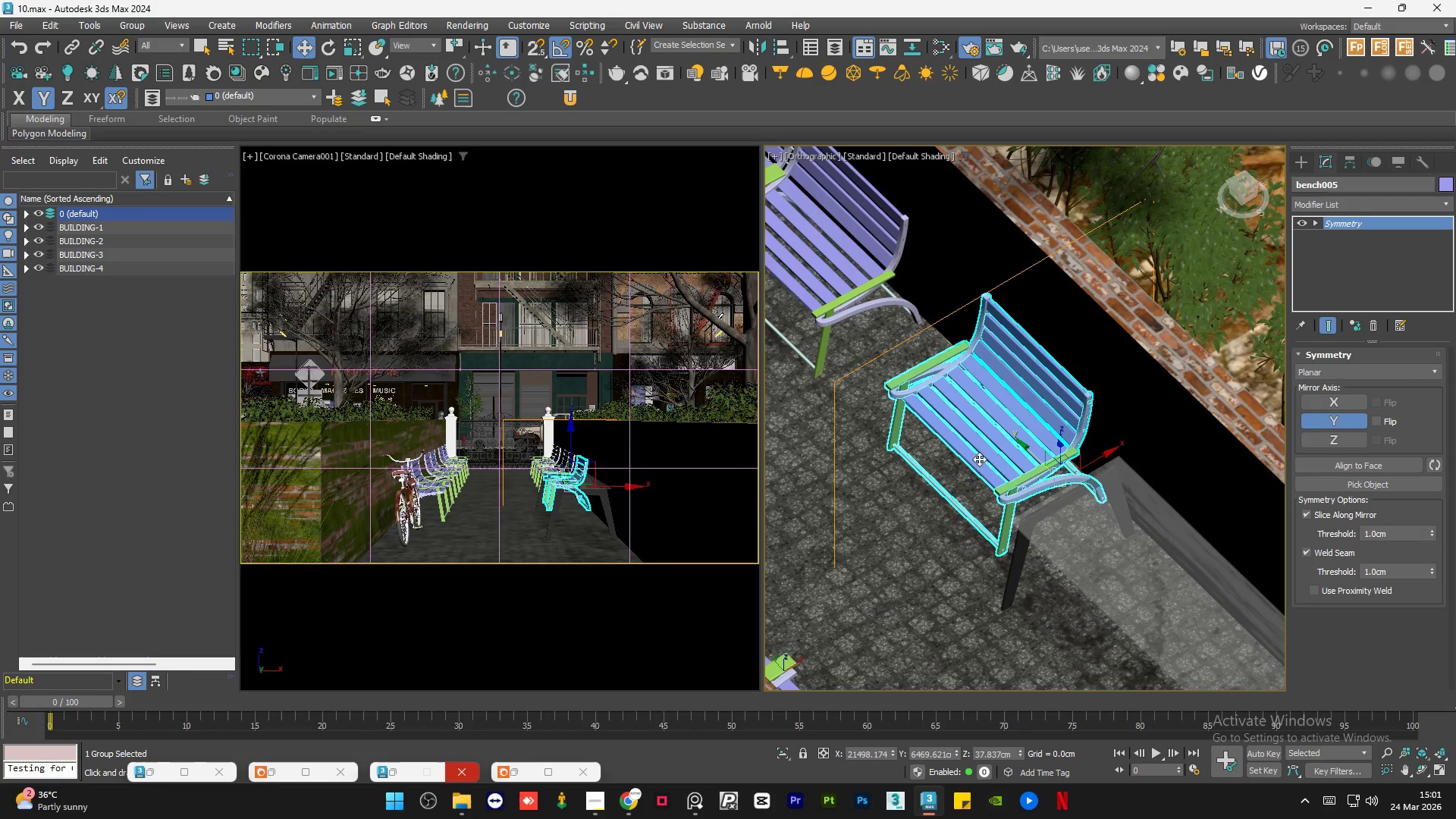 
wait(9.02)
 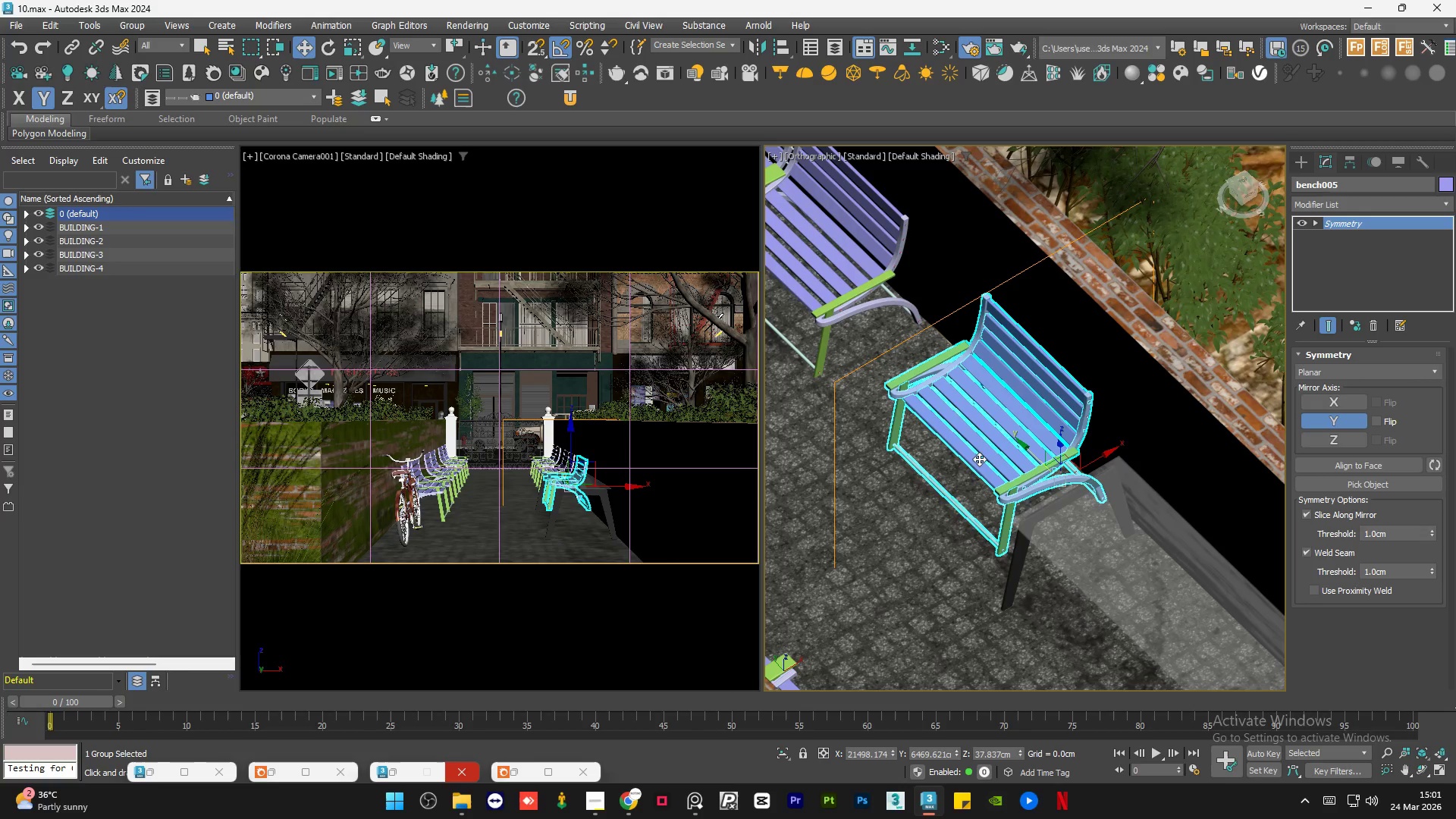 
scroll: coordinate [987, 472], scroll_direction: down, amount: 8.0
 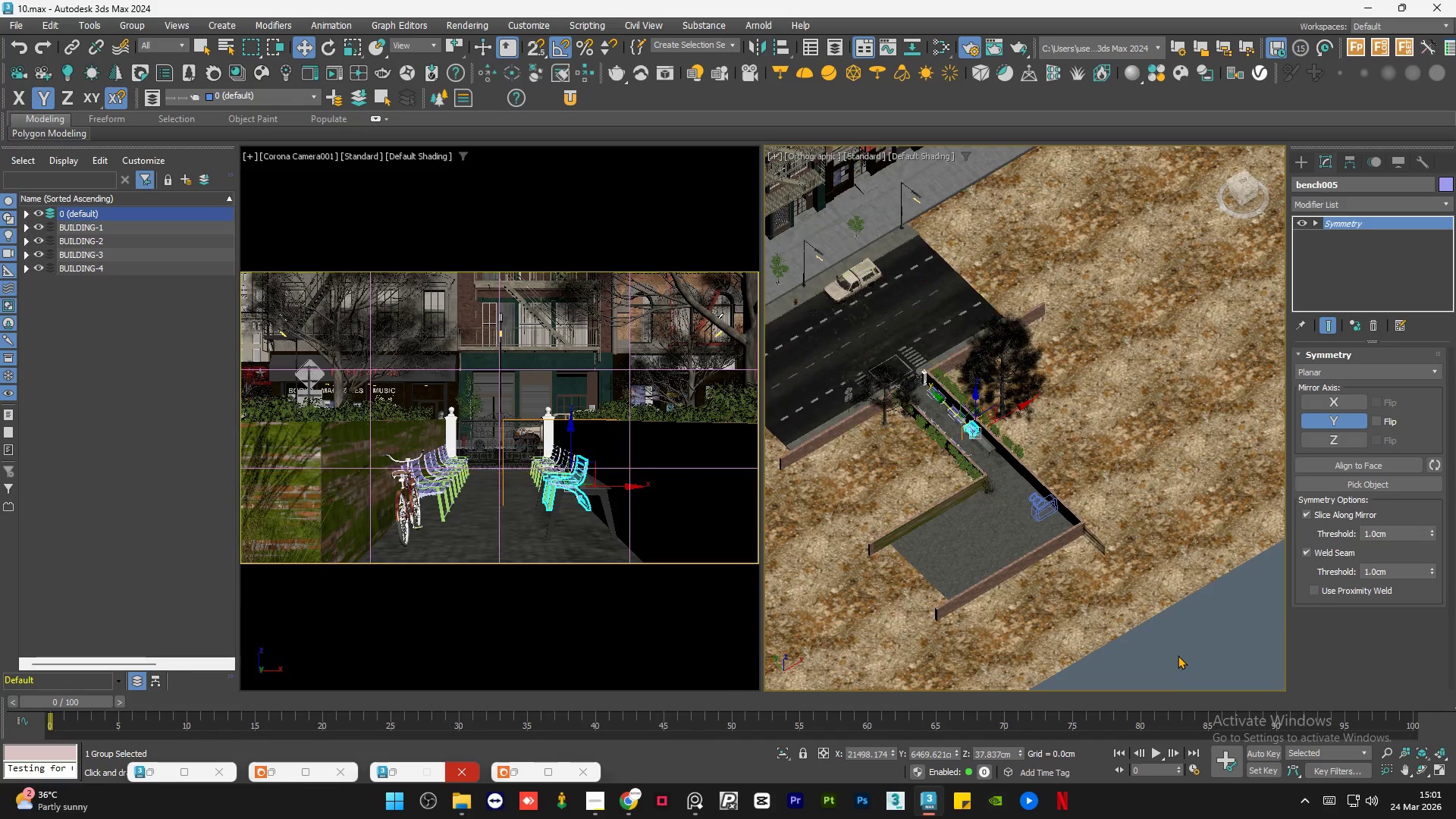 
left_click([1177, 649])
 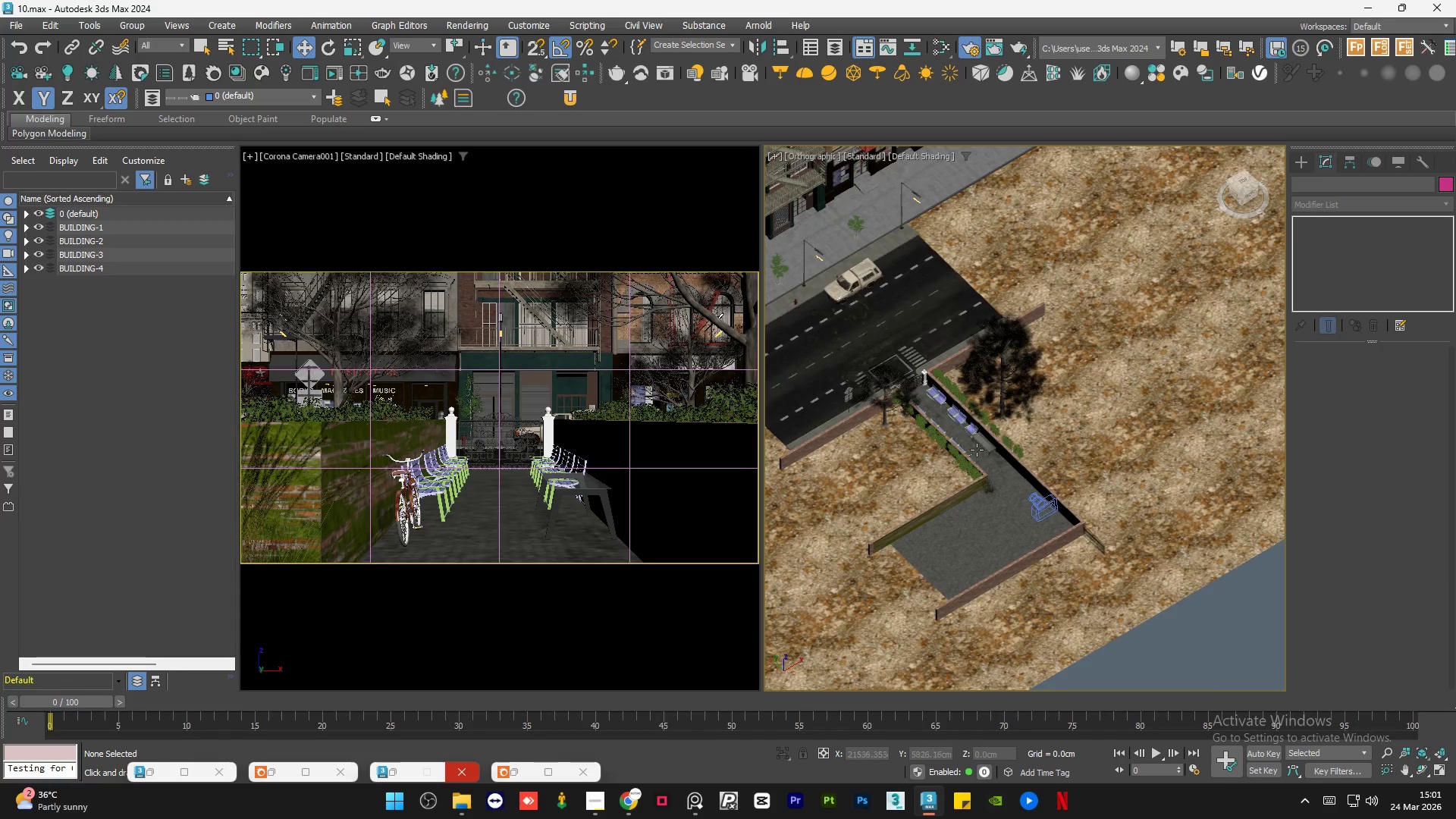 
scroll: coordinate [982, 460], scroll_direction: up, amount: 11.0
 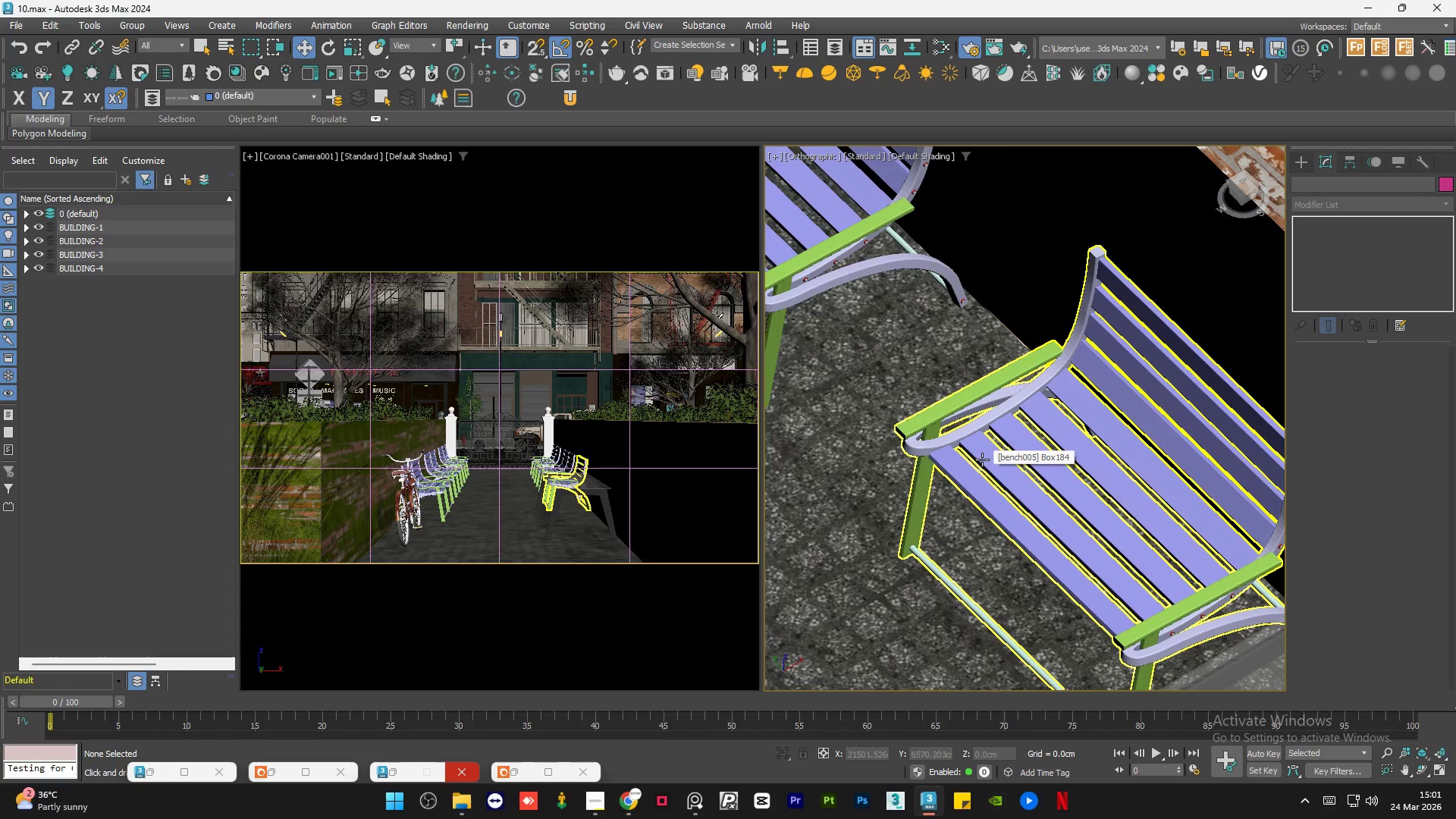 
hold_key(key=AltLeft, duration=0.97)
 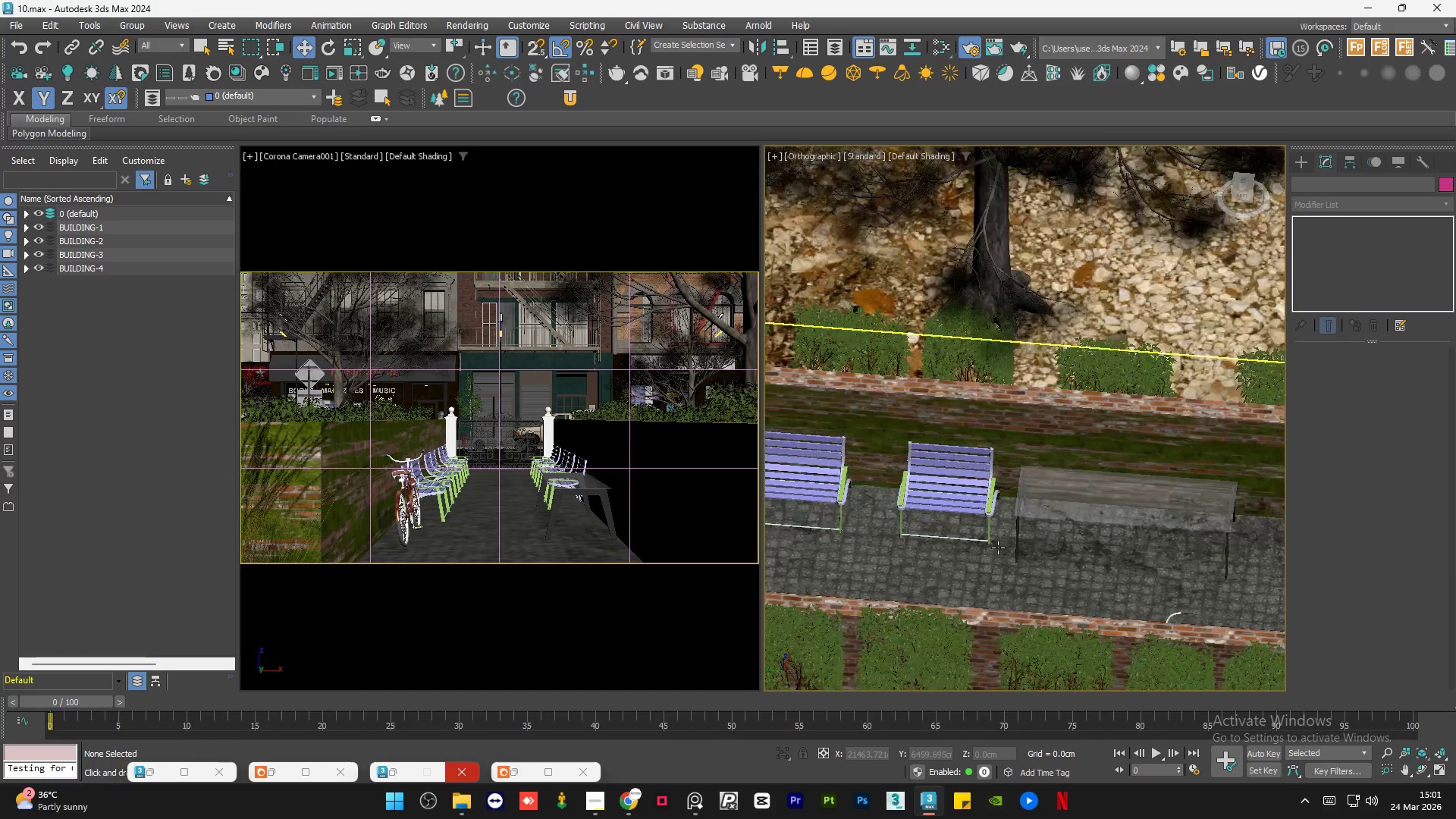 
scroll: coordinate [858, 484], scroll_direction: down, amount: 5.0
 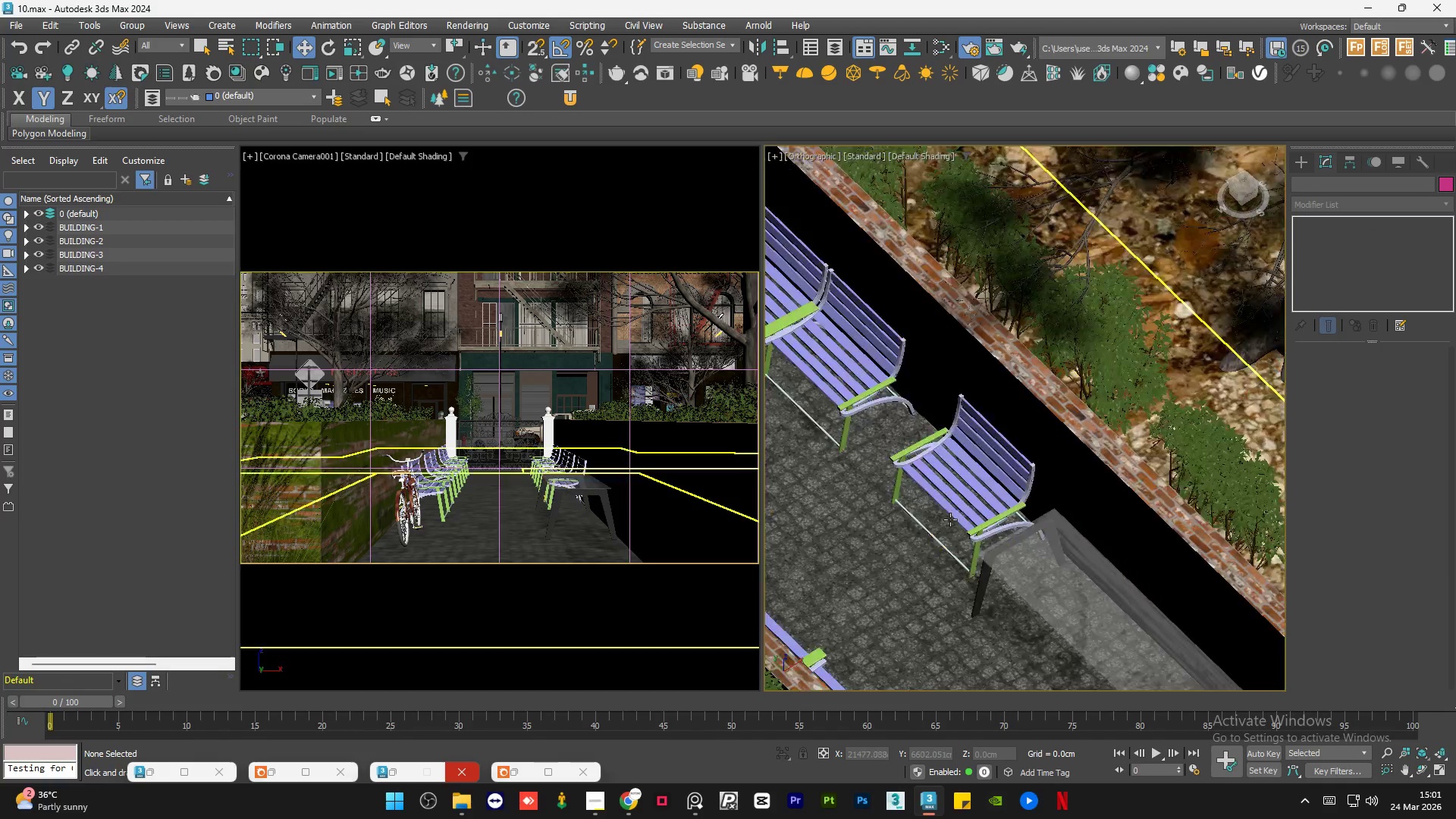 
hold_key(key=AltLeft, duration=12.28)
scroll: coordinate [1039, 385], scroll_direction: up, amount: 12.0
 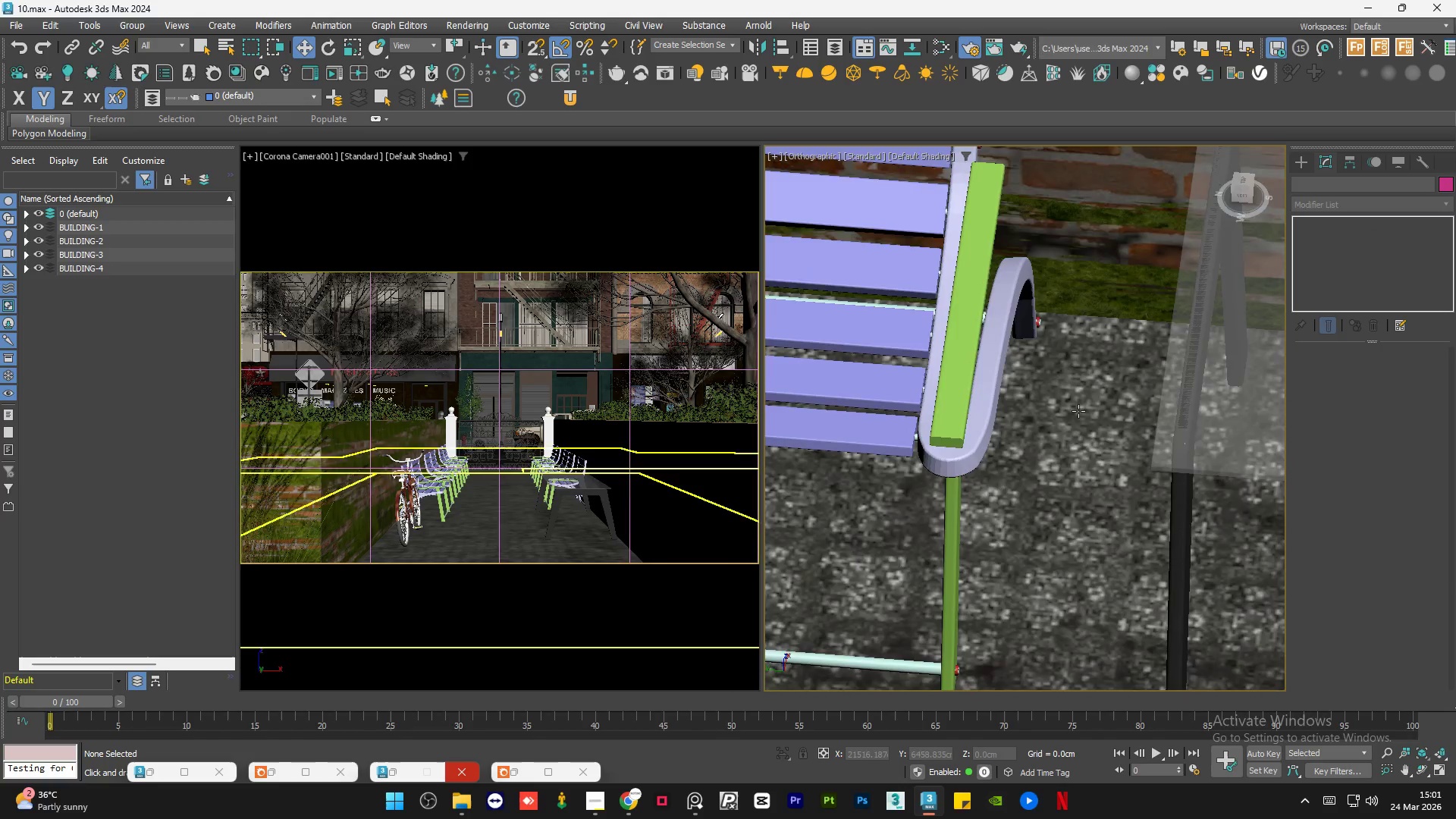 
scroll: coordinate [1078, 411], scroll_direction: none, amount: 0.0
 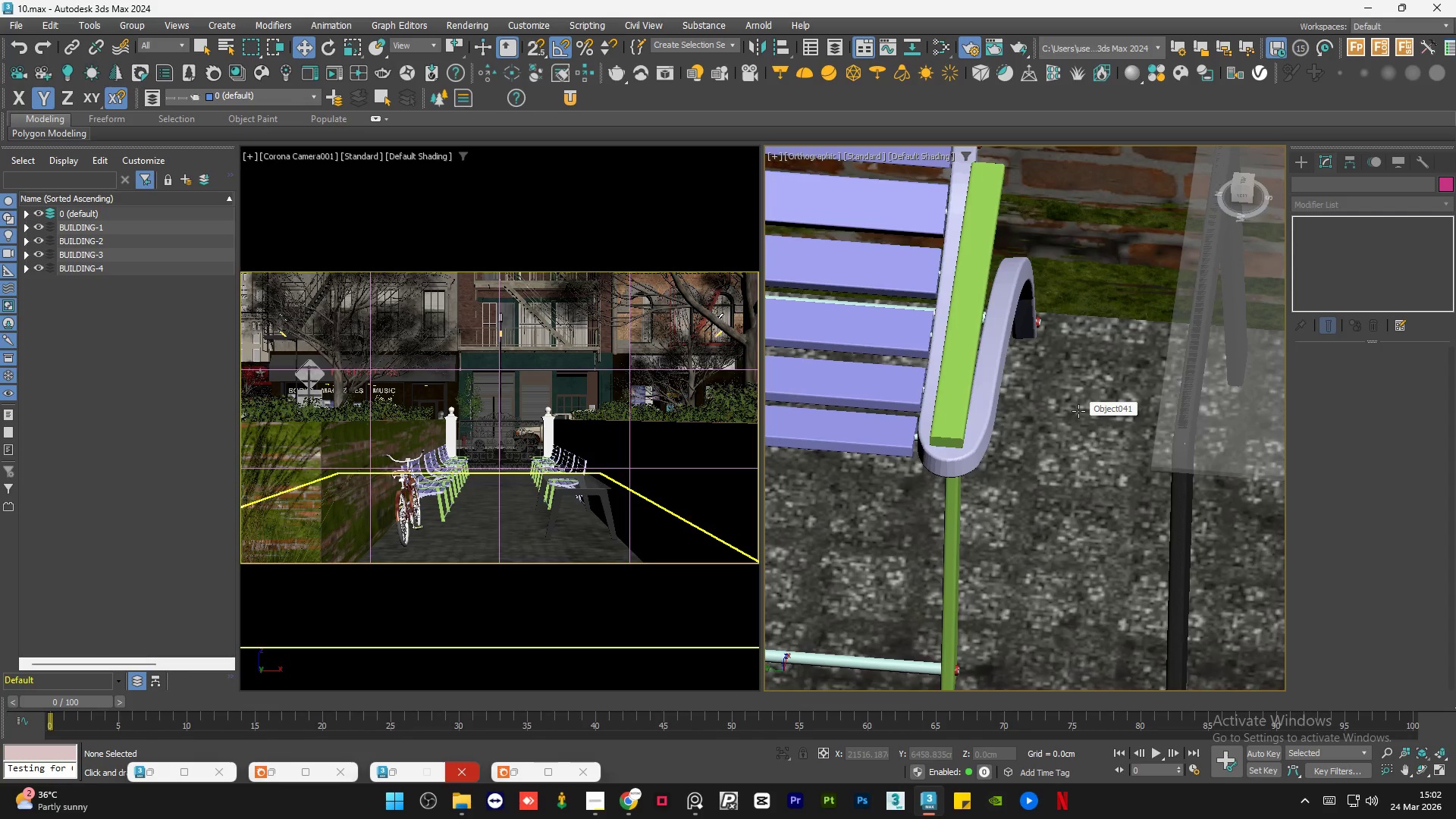 
scroll: coordinate [989, 447], scroll_direction: down, amount: 5.0
 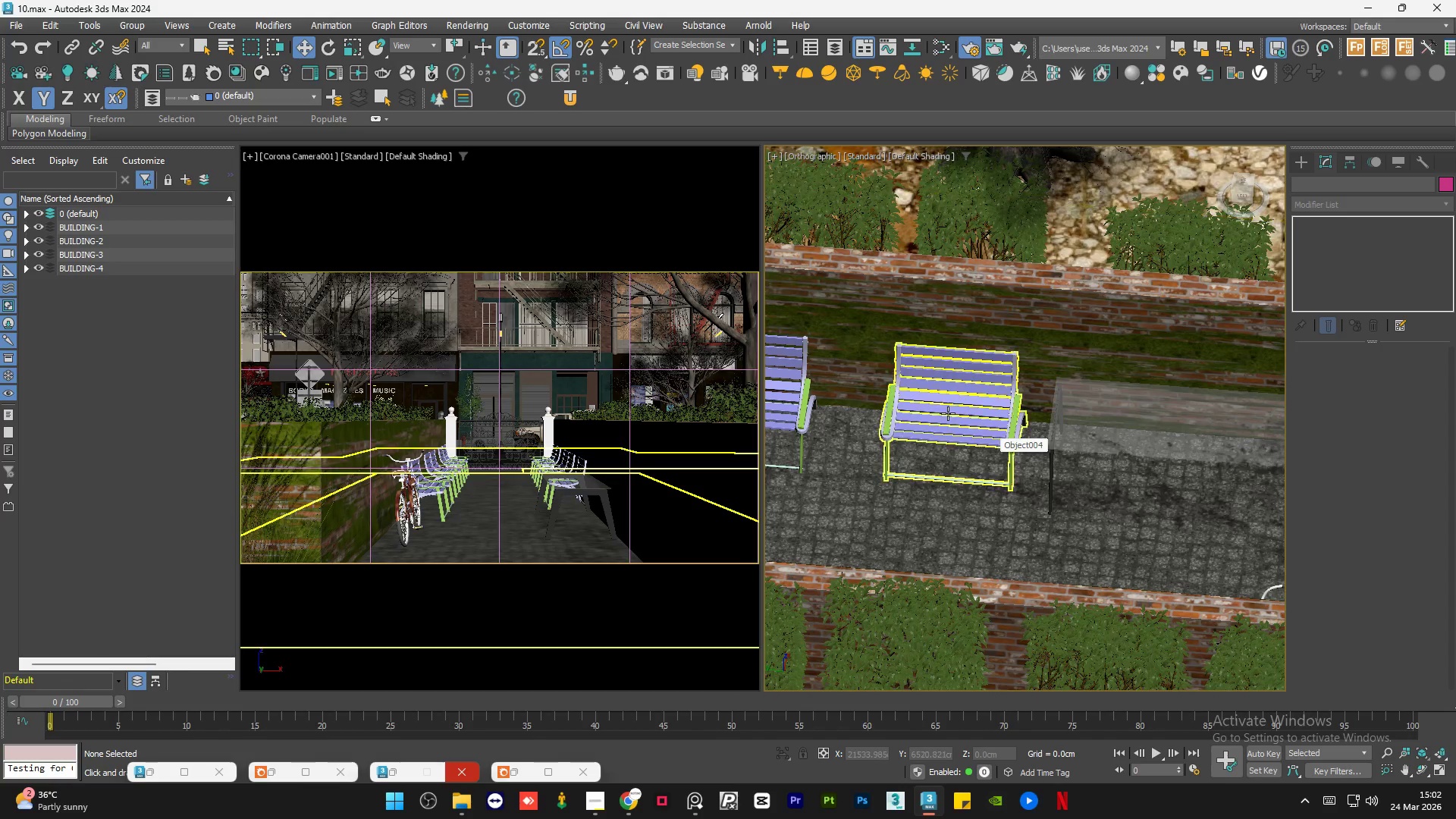 
left_click([948, 413])
 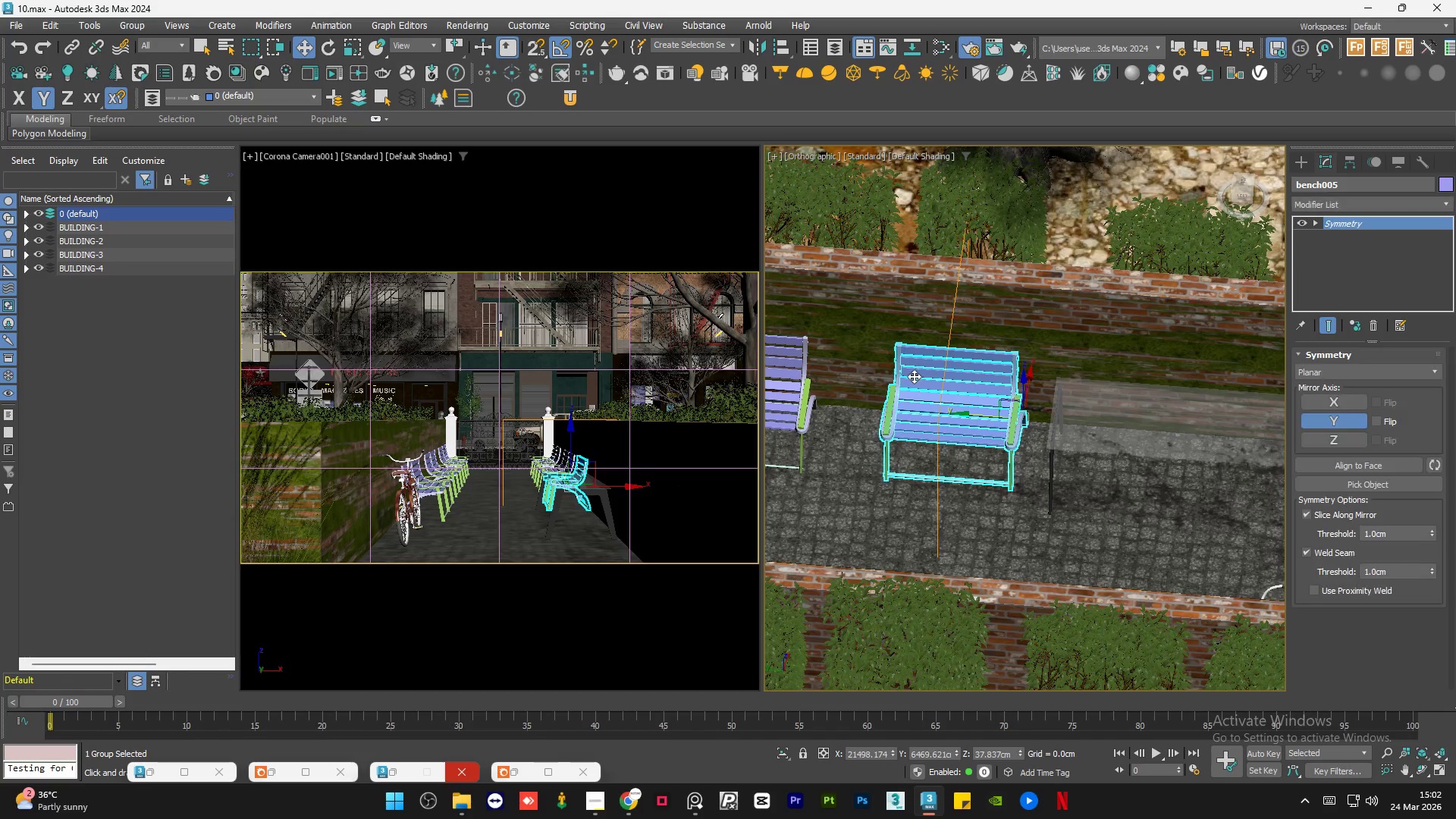 
scroll: coordinate [905, 388], scroll_direction: up, amount: 7.0
 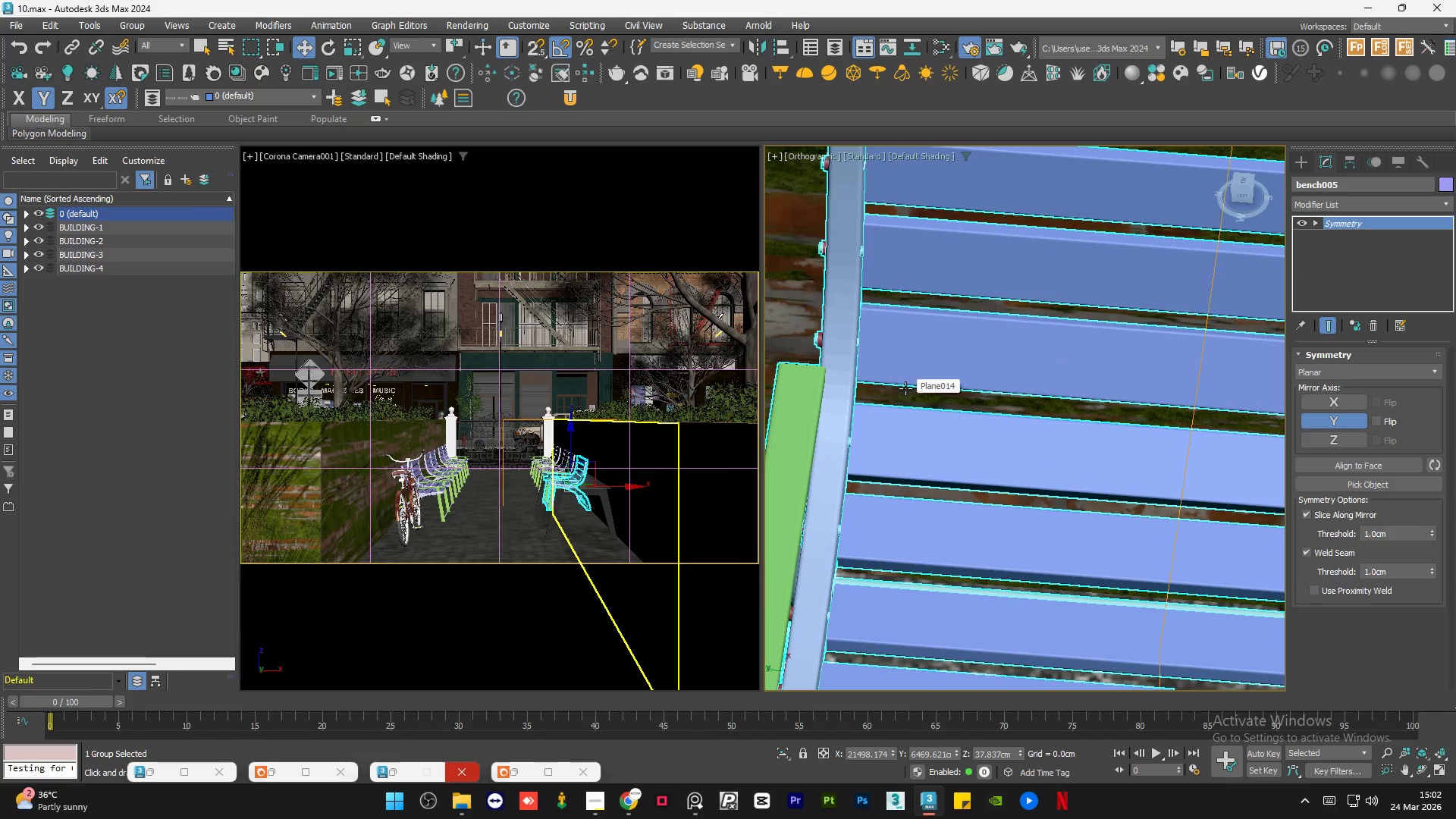 
hold_key(key=AltLeft, duration=0.69)
 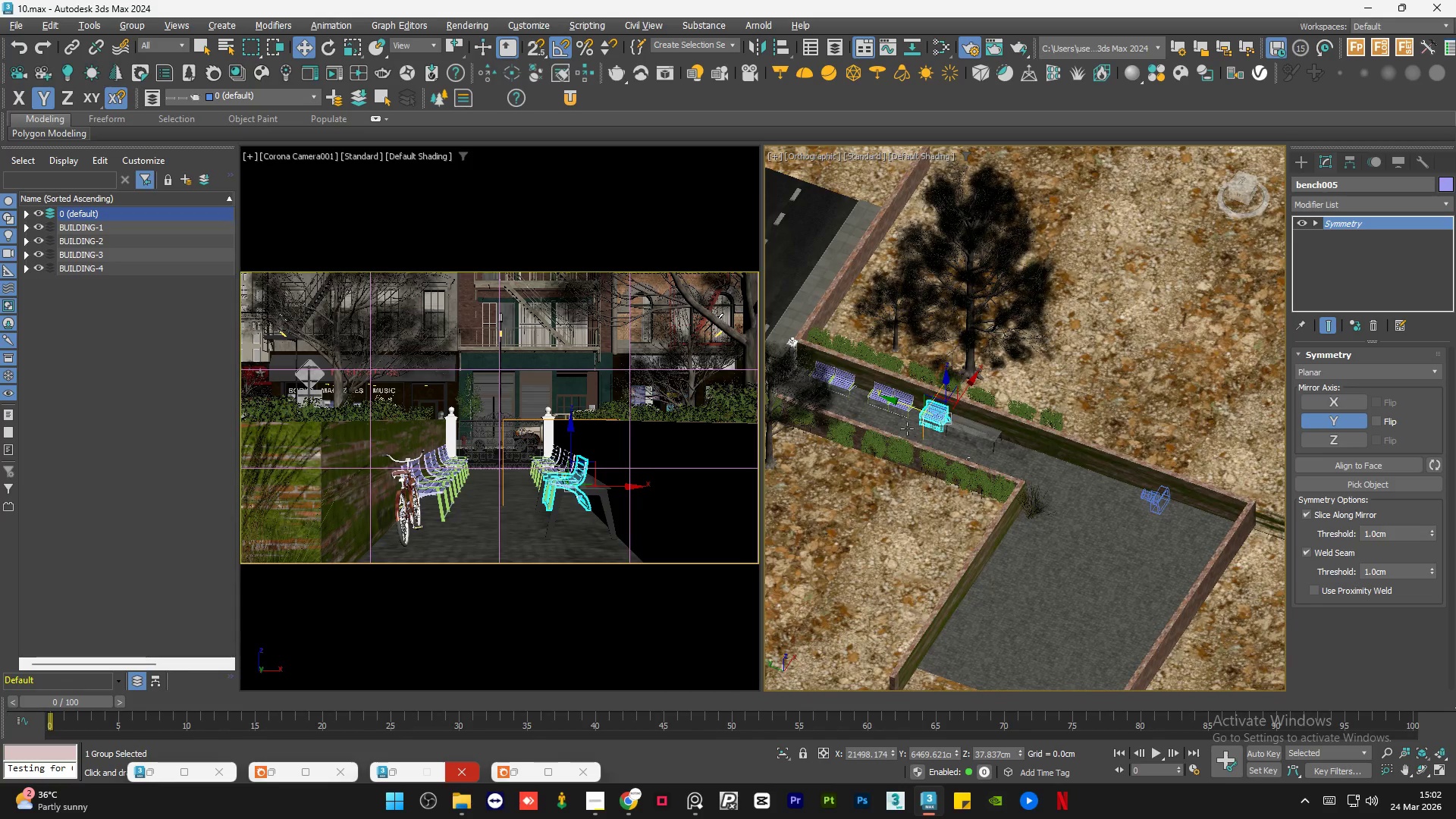 
scroll: coordinate [906, 428], scroll_direction: down, amount: 15.0
 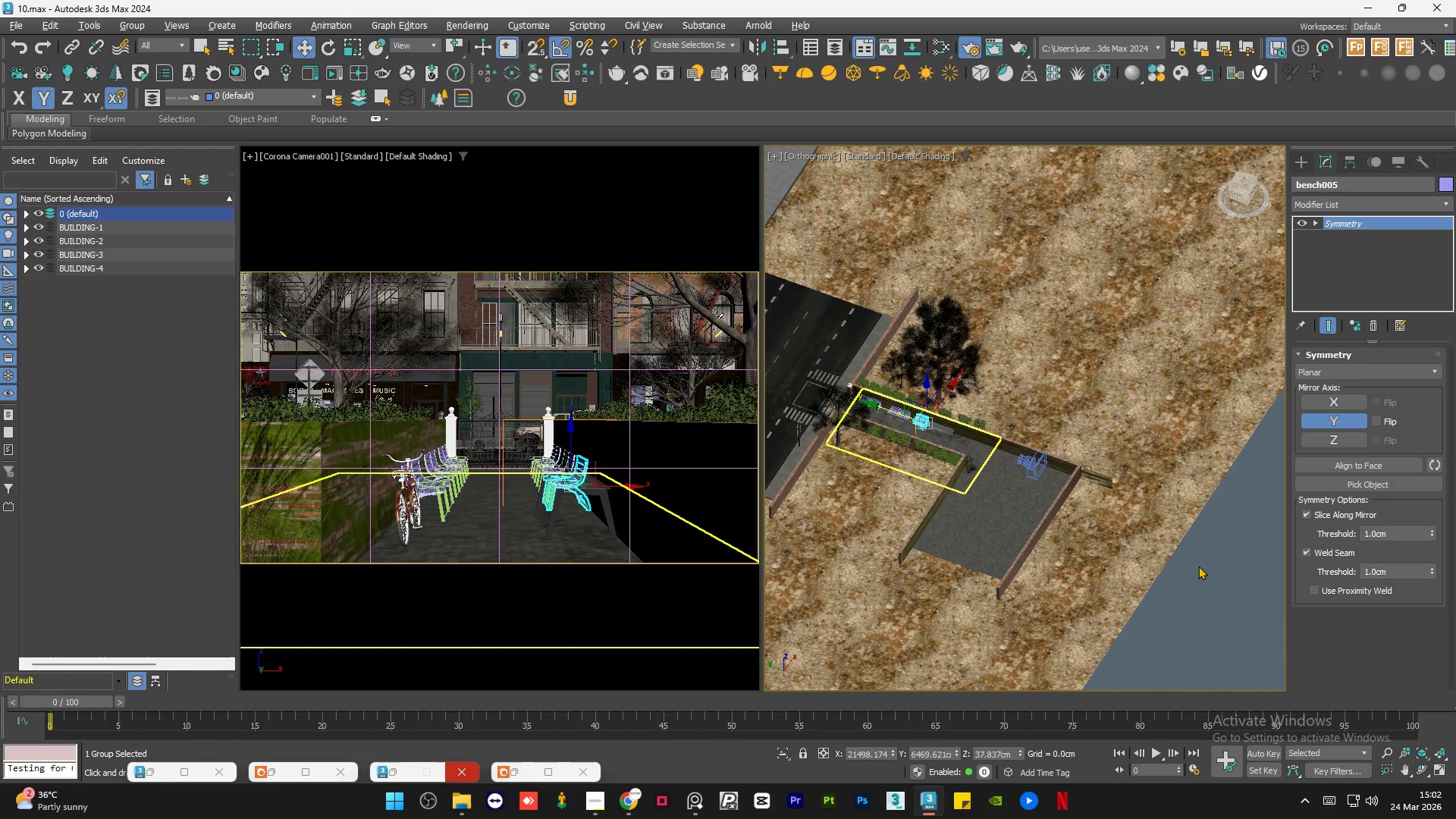 
left_click([1201, 566])
 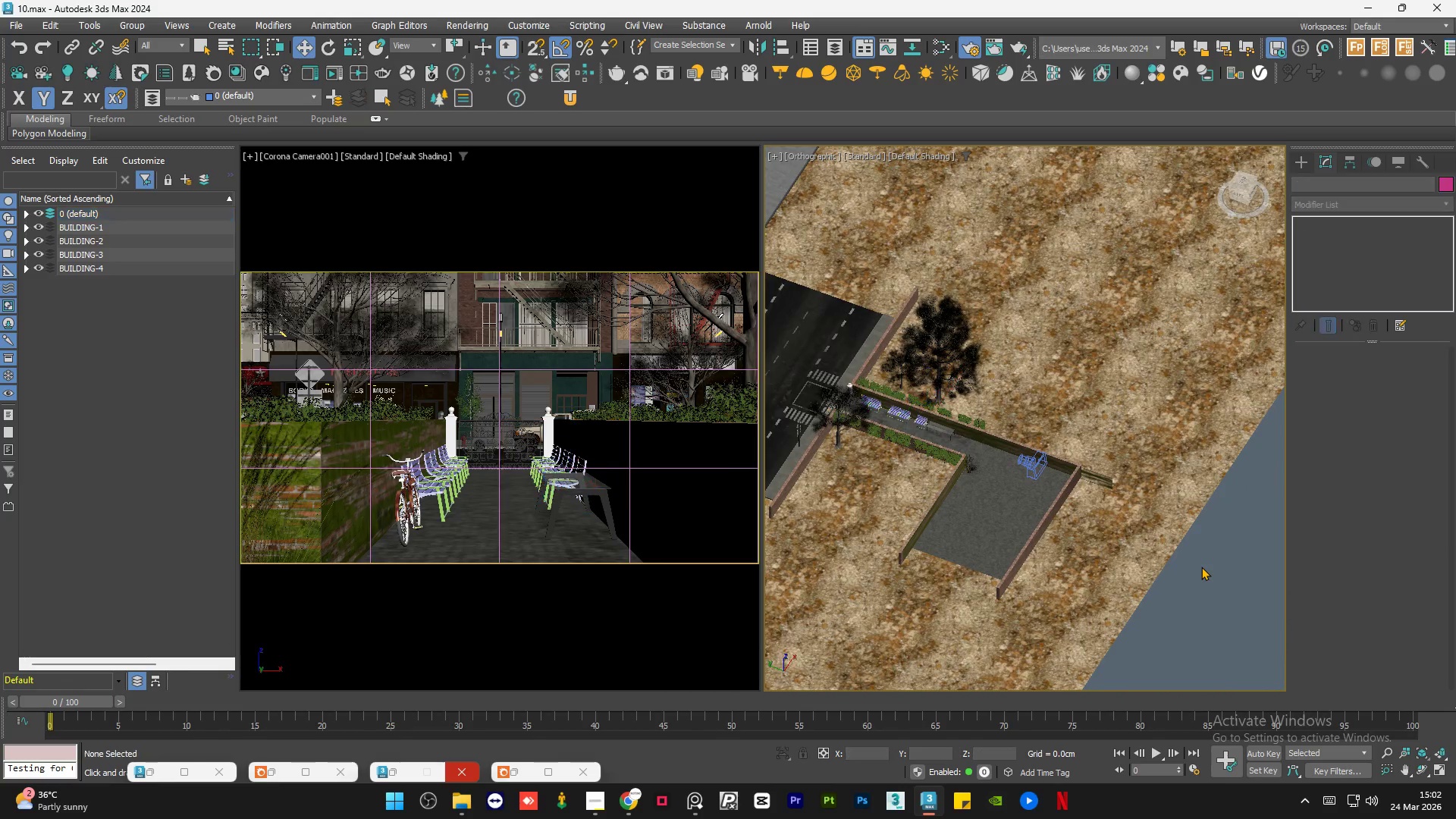 
key(Control+S)
 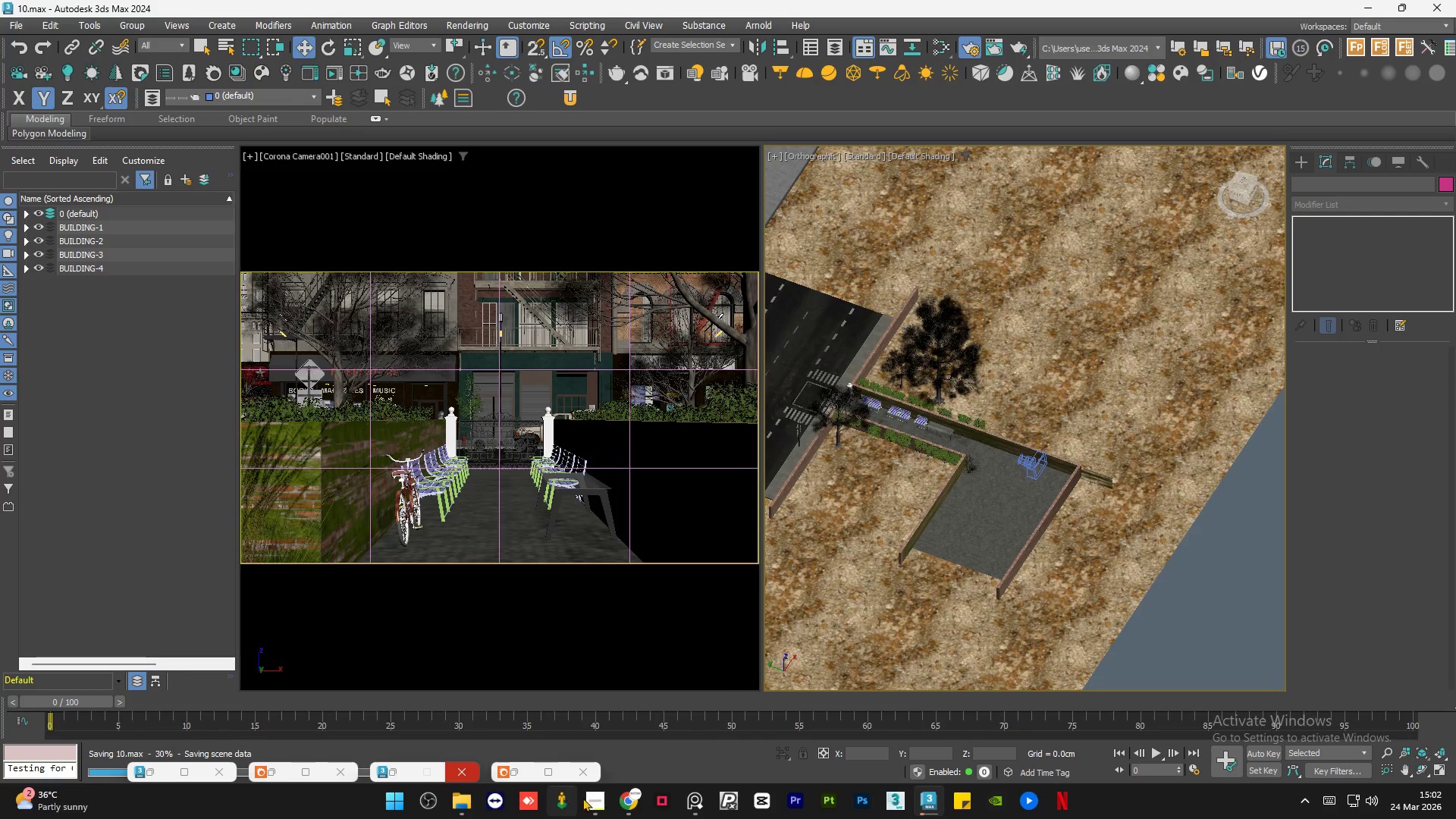 
left_click([595, 800])